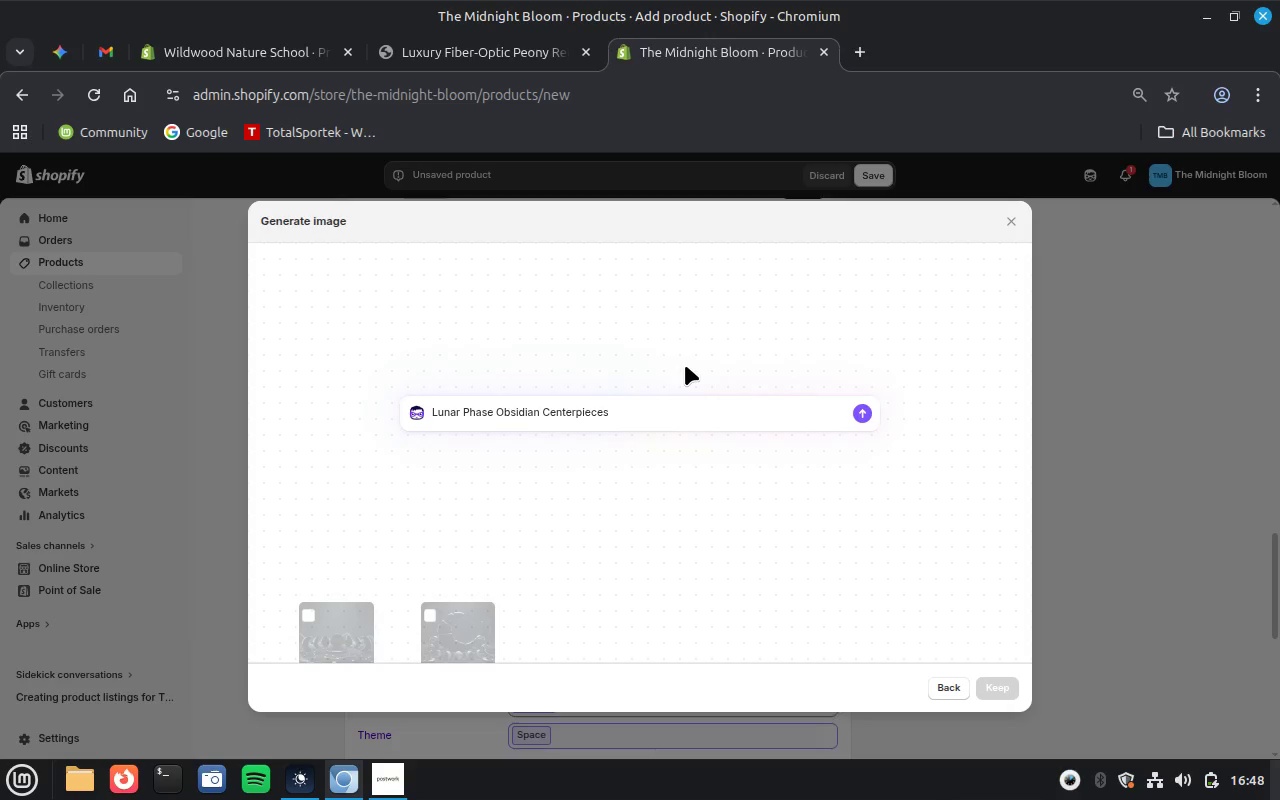 
key(Escape)
 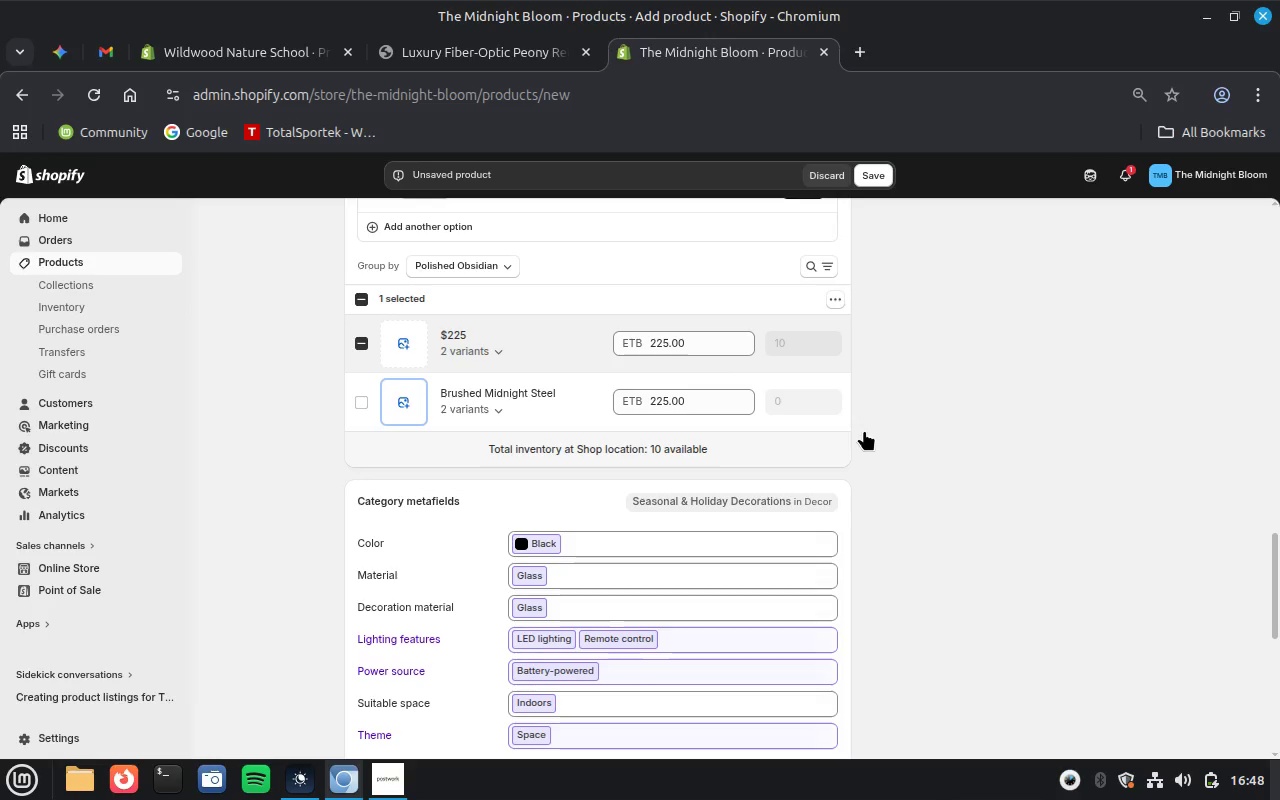 
scroll: coordinate [940, 437], scroll_direction: up, amount: 2.0
 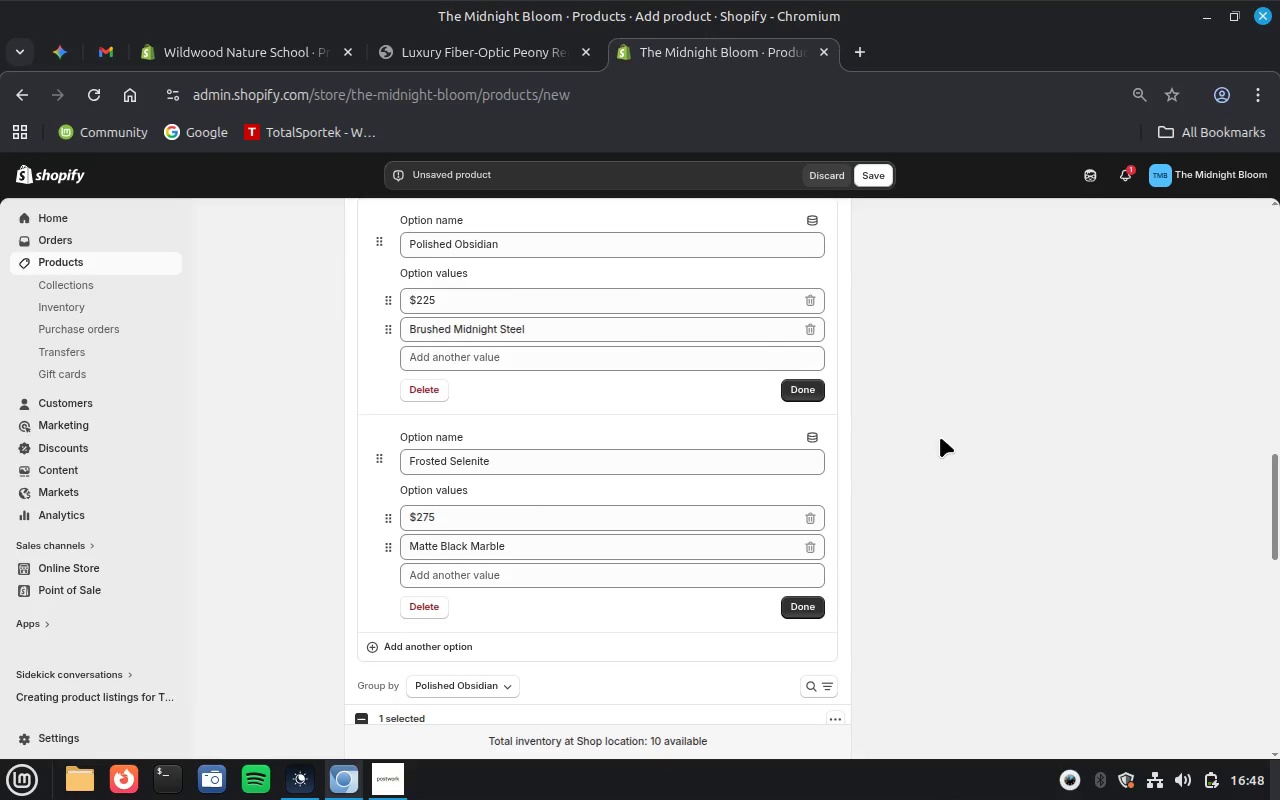 
scroll: coordinate [940, 437], scroll_direction: down, amount: 1.0
 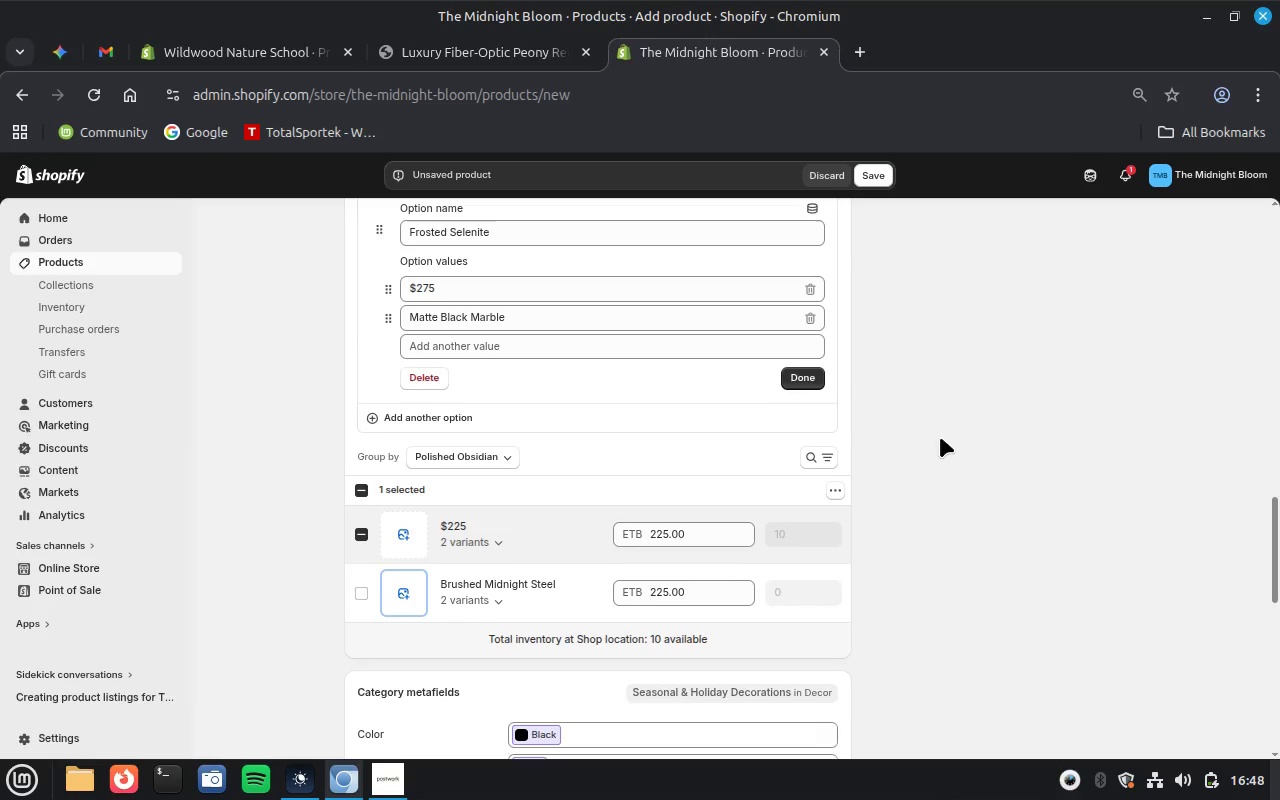 
scroll: coordinate [940, 437], scroll_direction: up, amount: 1.0
 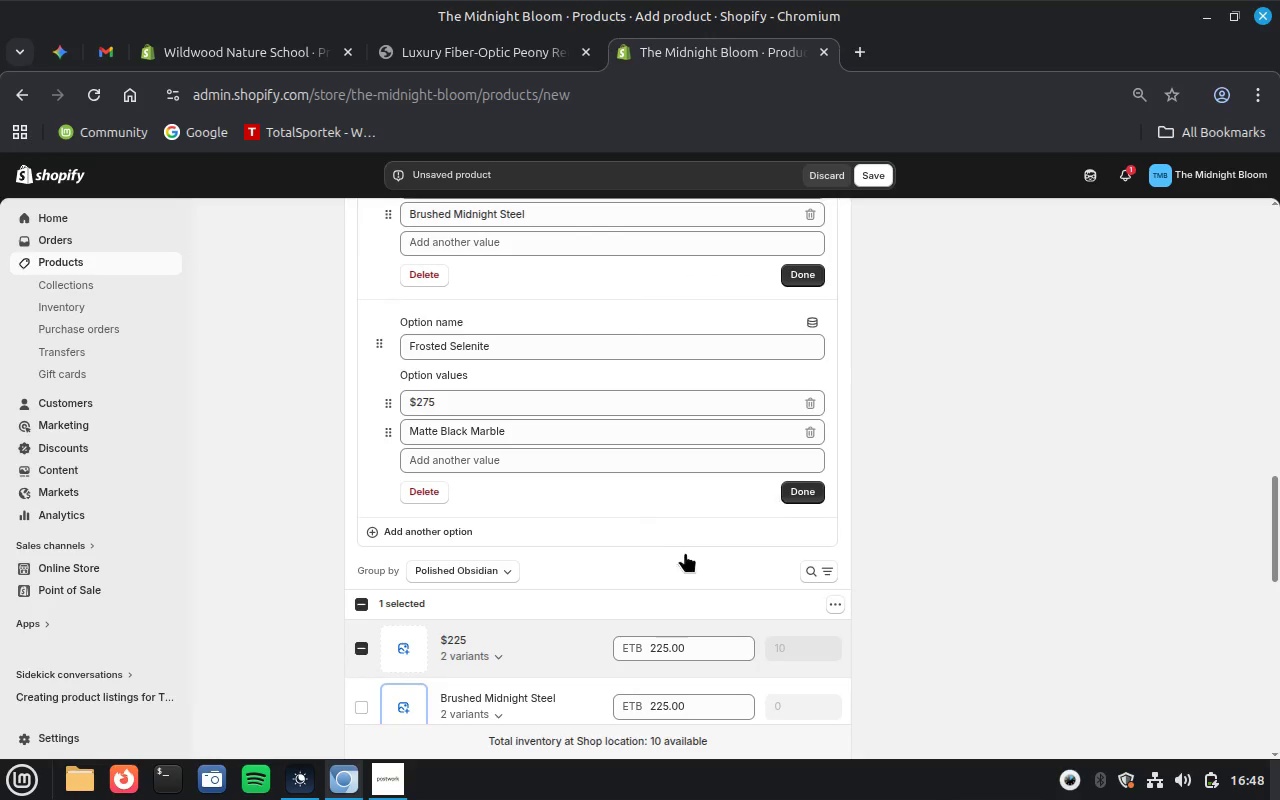 
left_click([412, 640])
 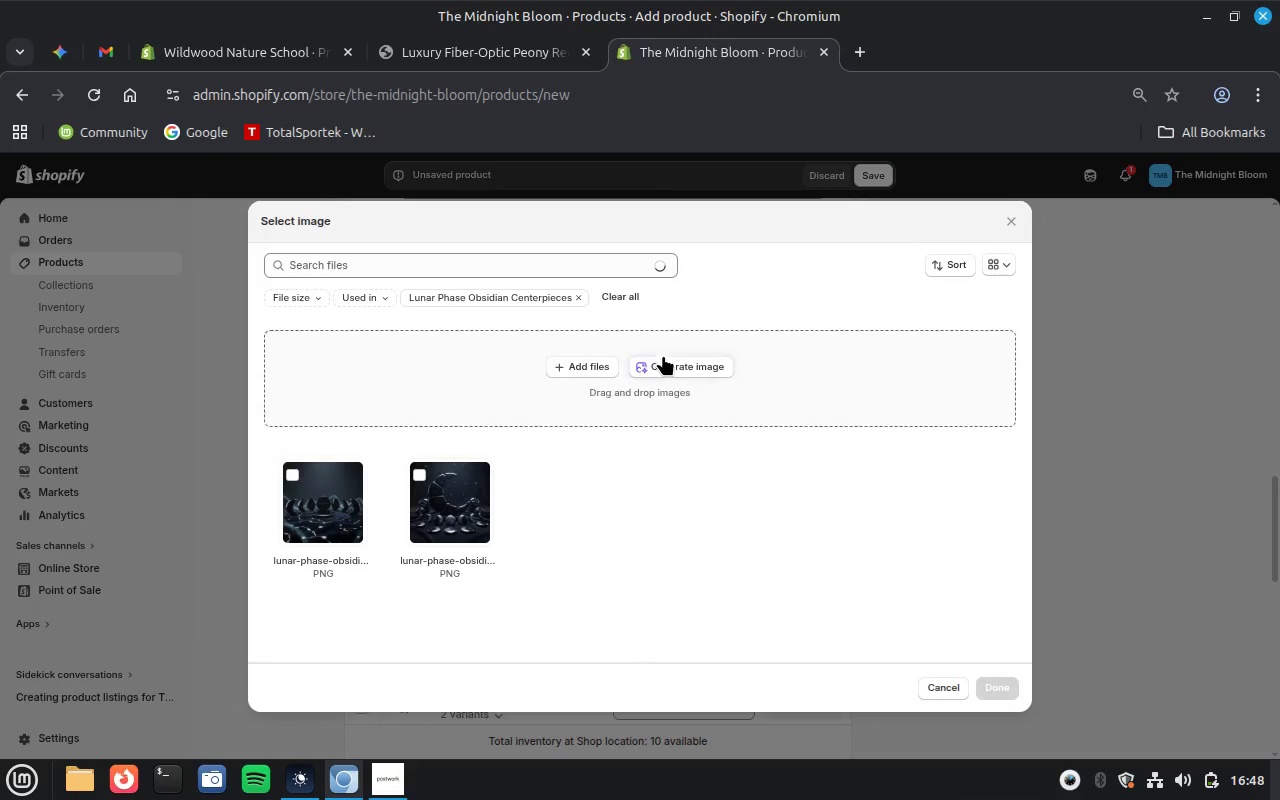 
left_click([703, 356])
 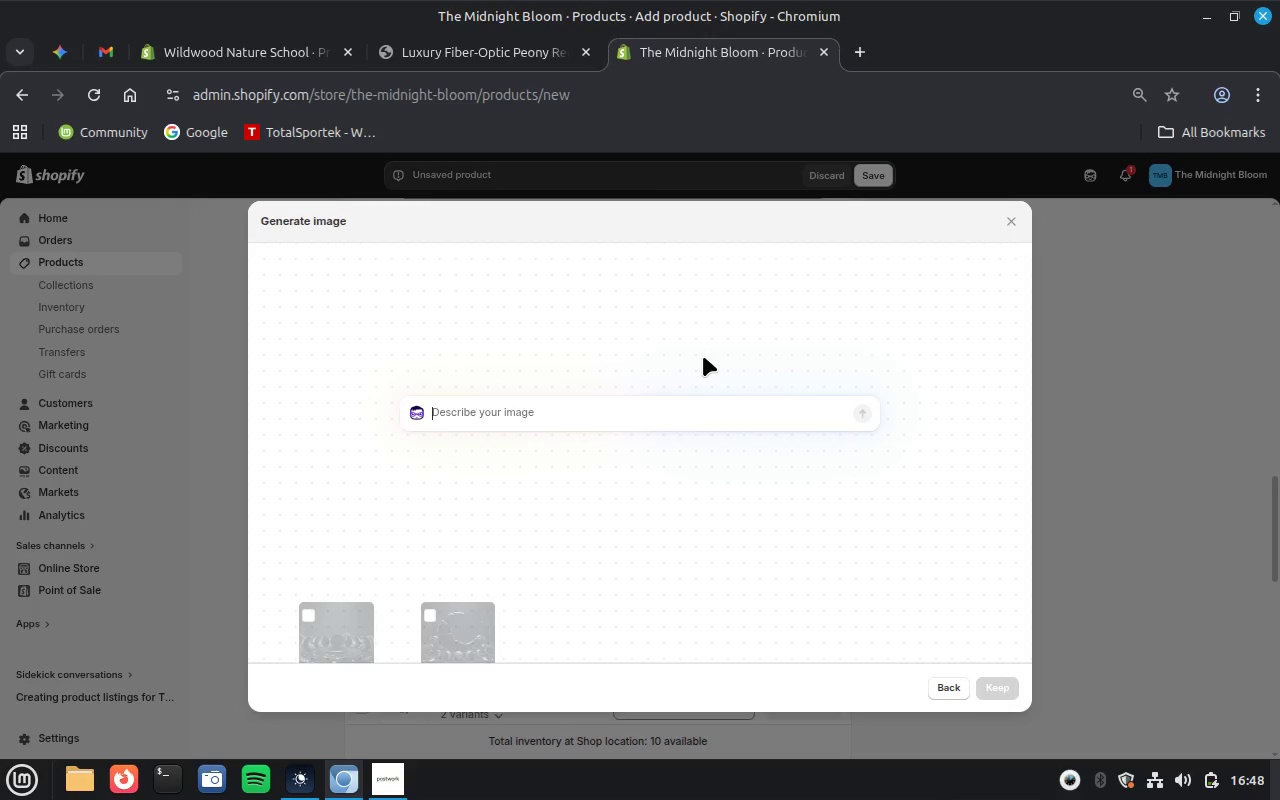 
key(Control+V)
 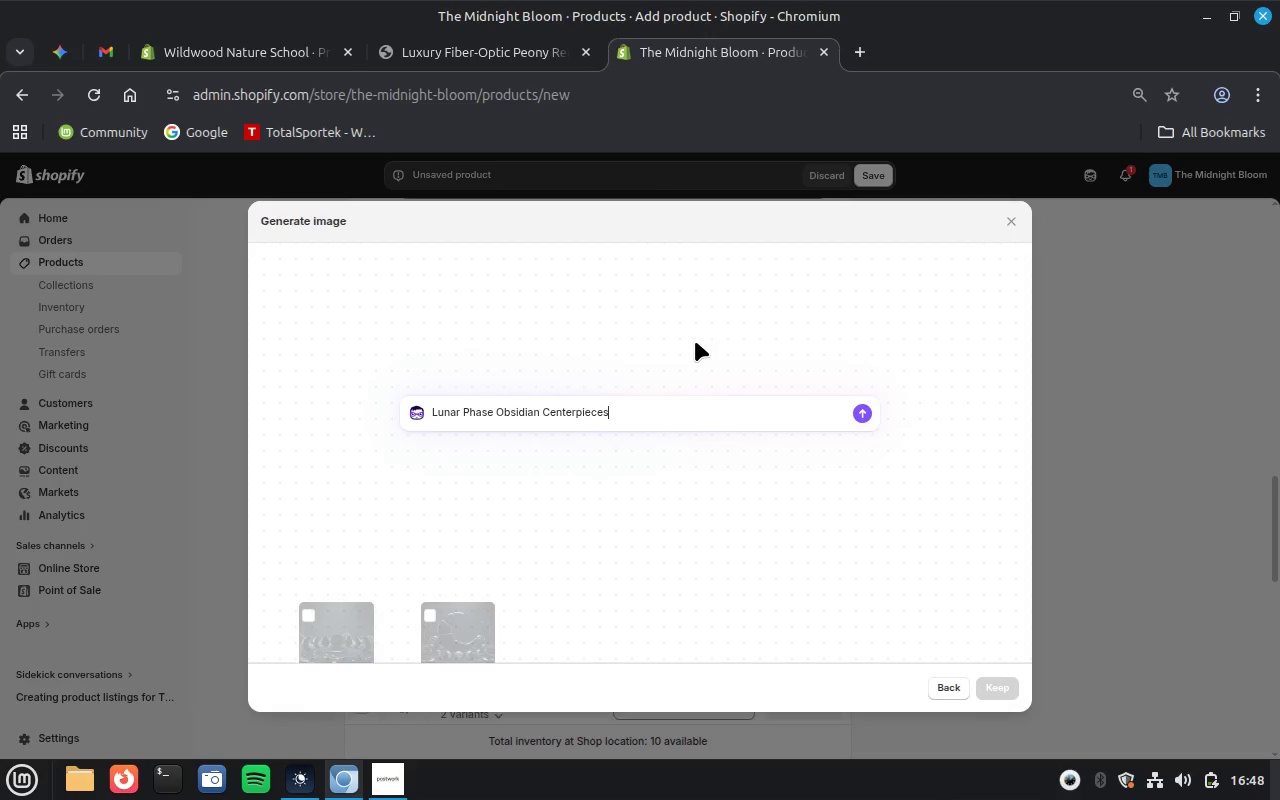 
type( brushed midnight steel)
 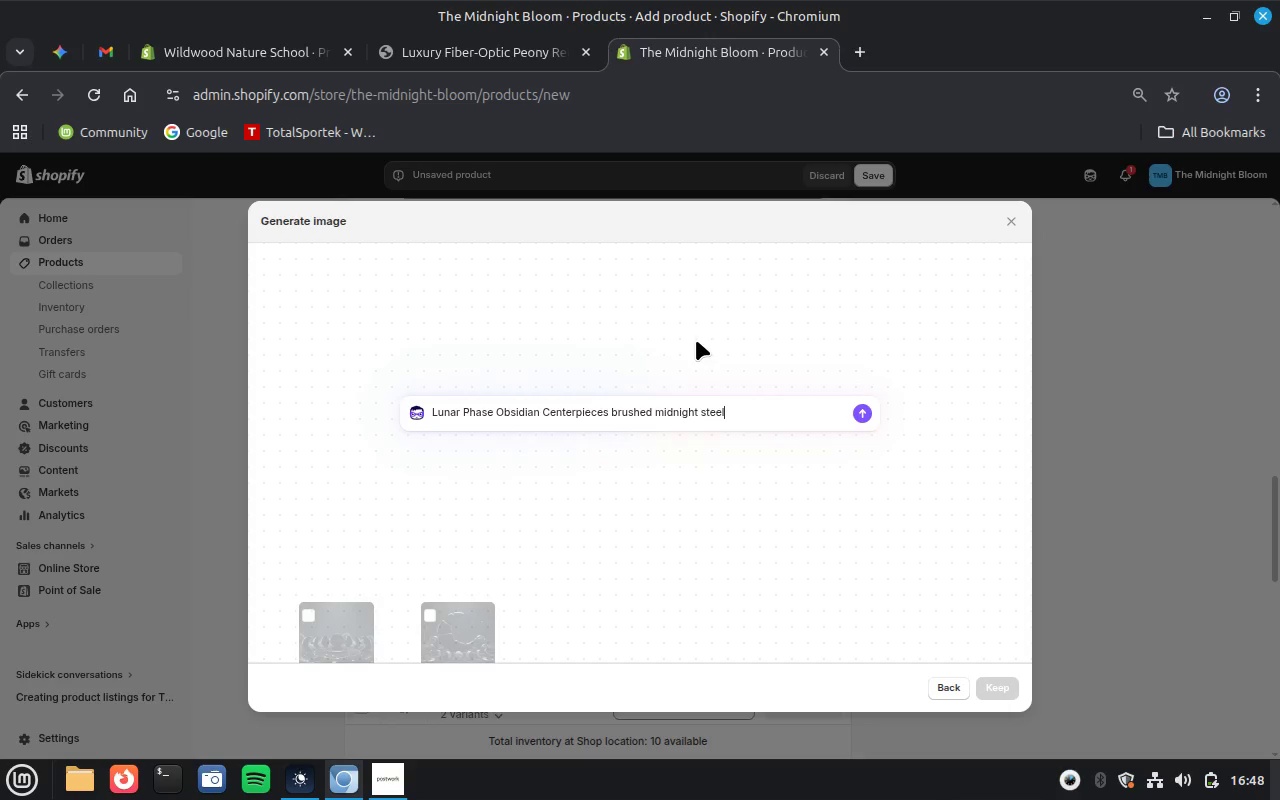 
key(Enter)
 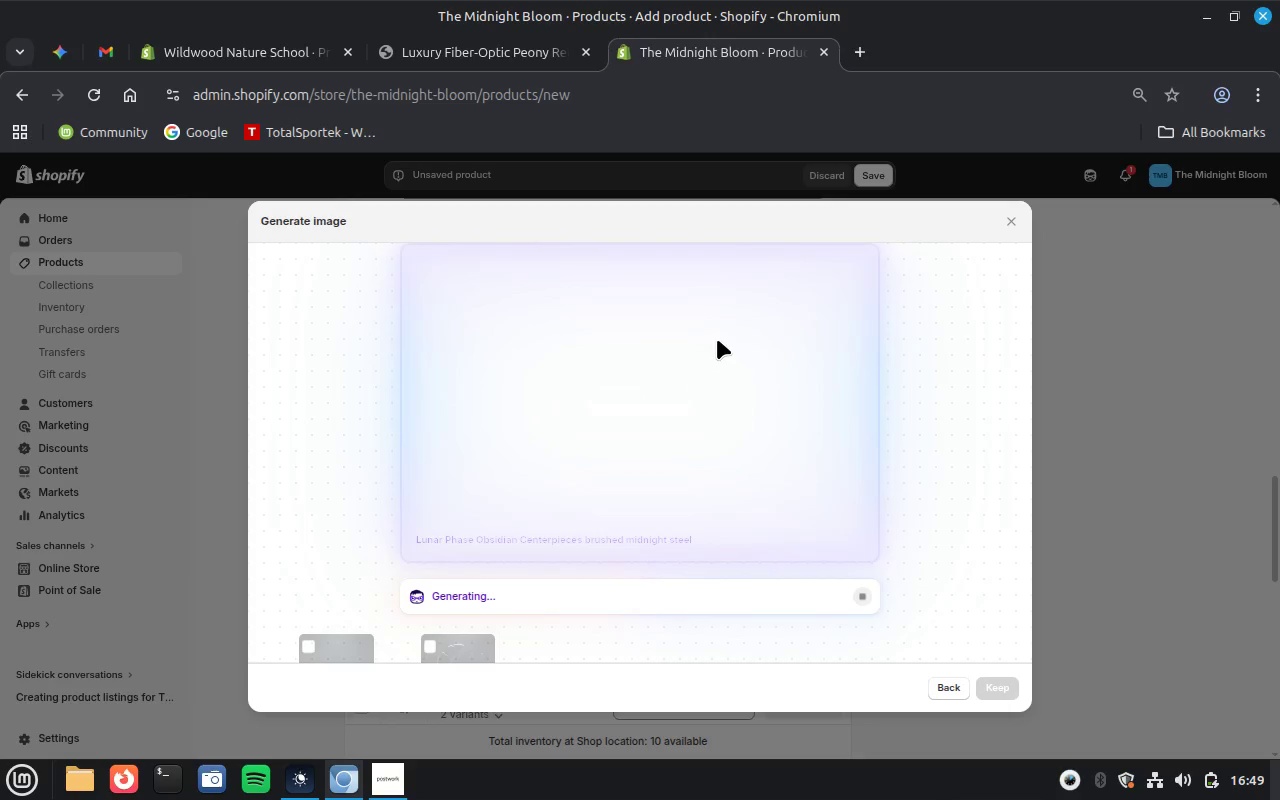 
wait(41.99)
 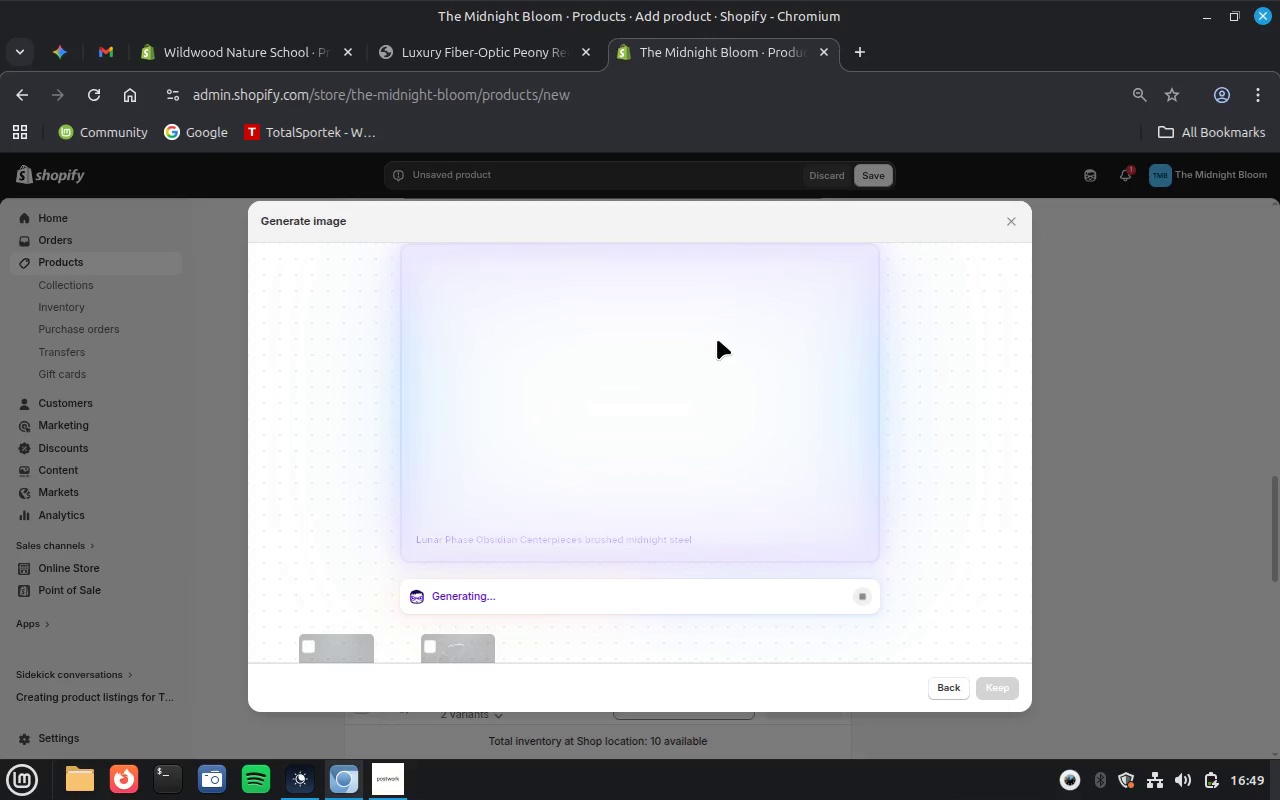 
left_click([1008, 684])
 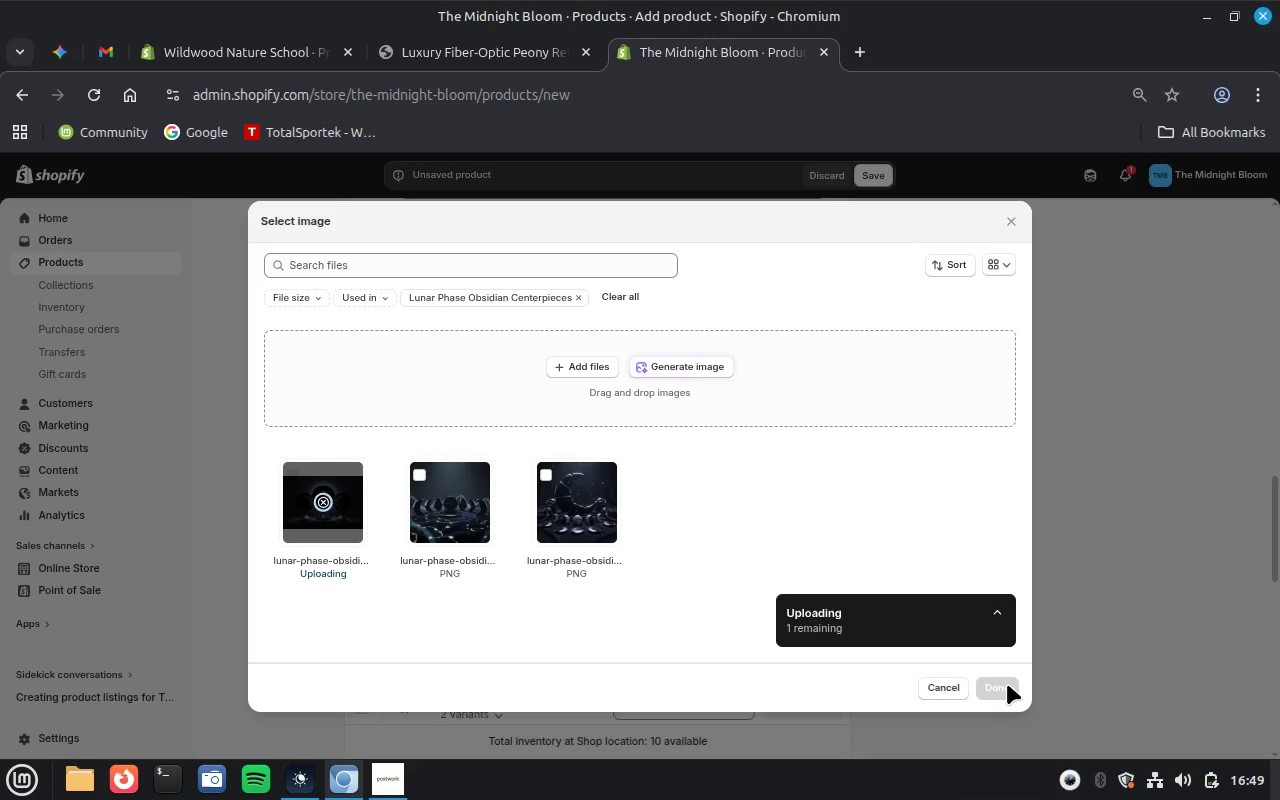 
wait(27.72)
 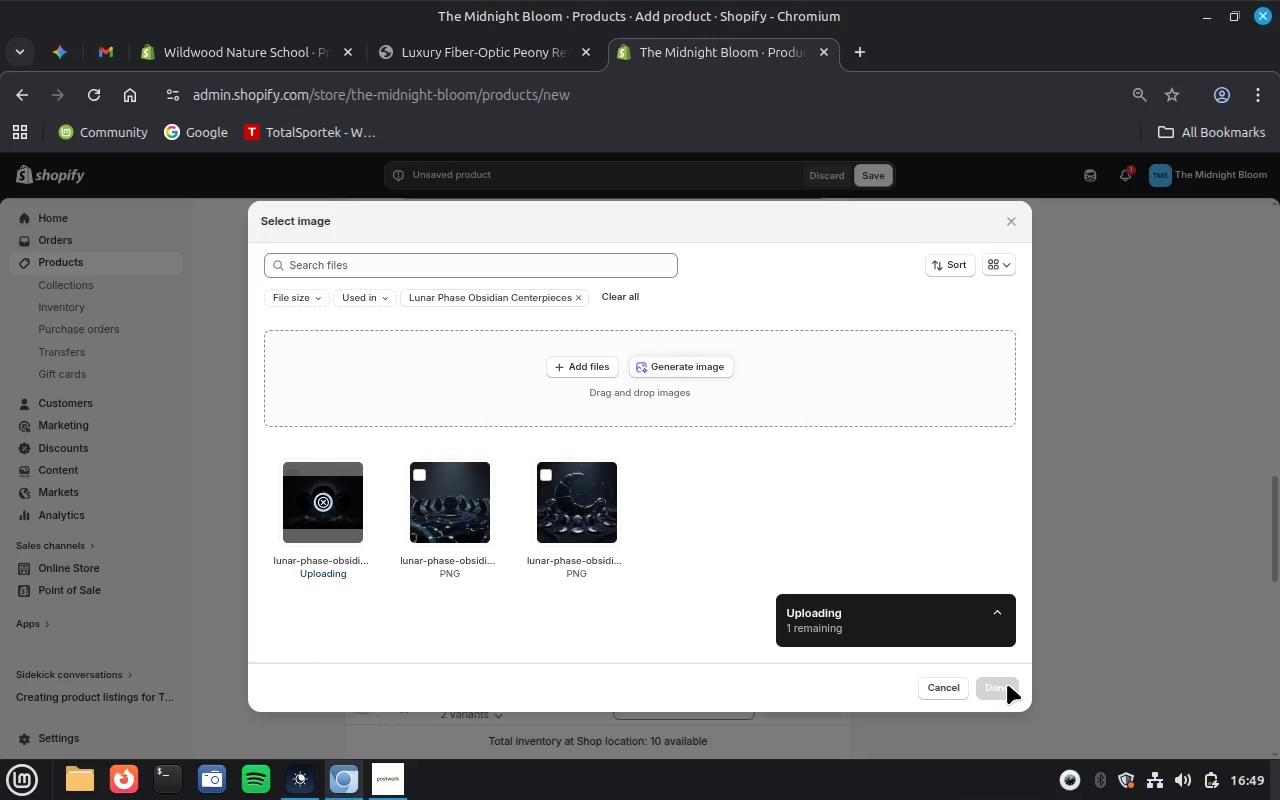 
left_click([1007, 684])
 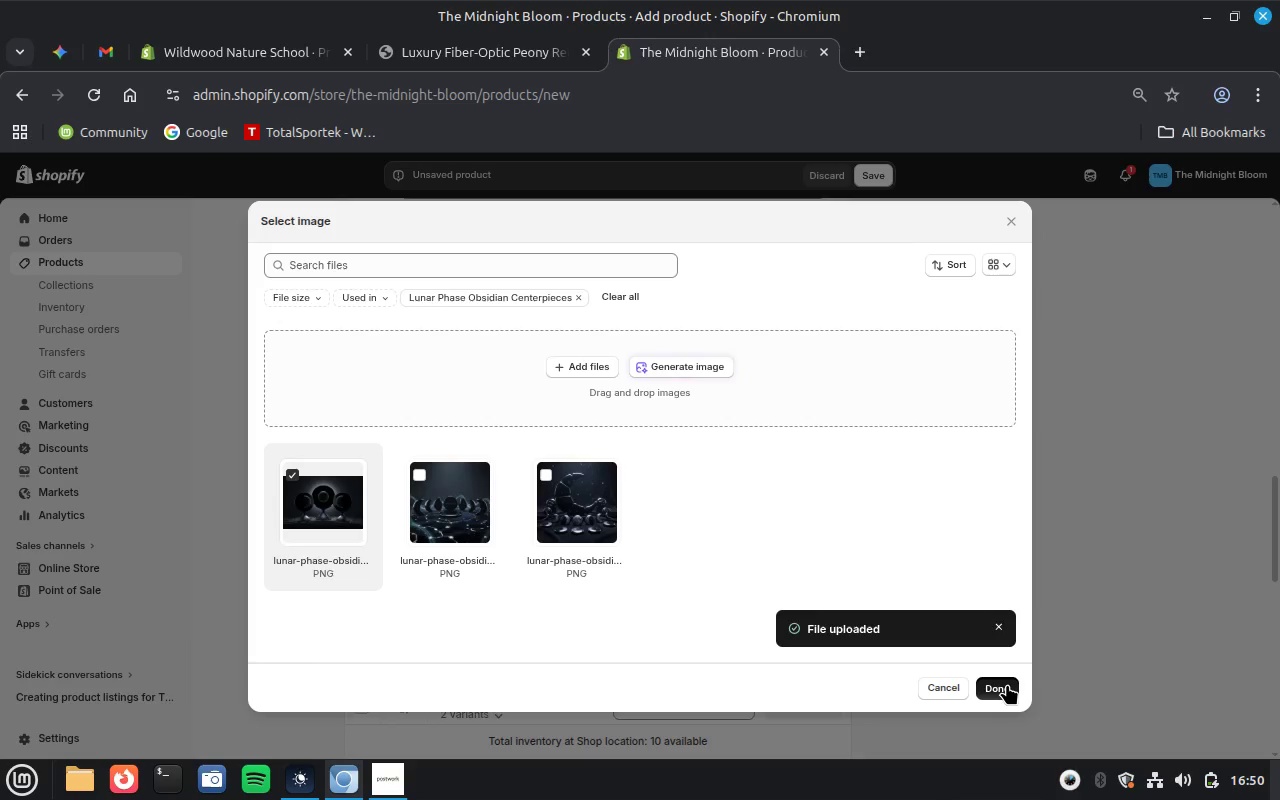 
left_click([1007, 684])
 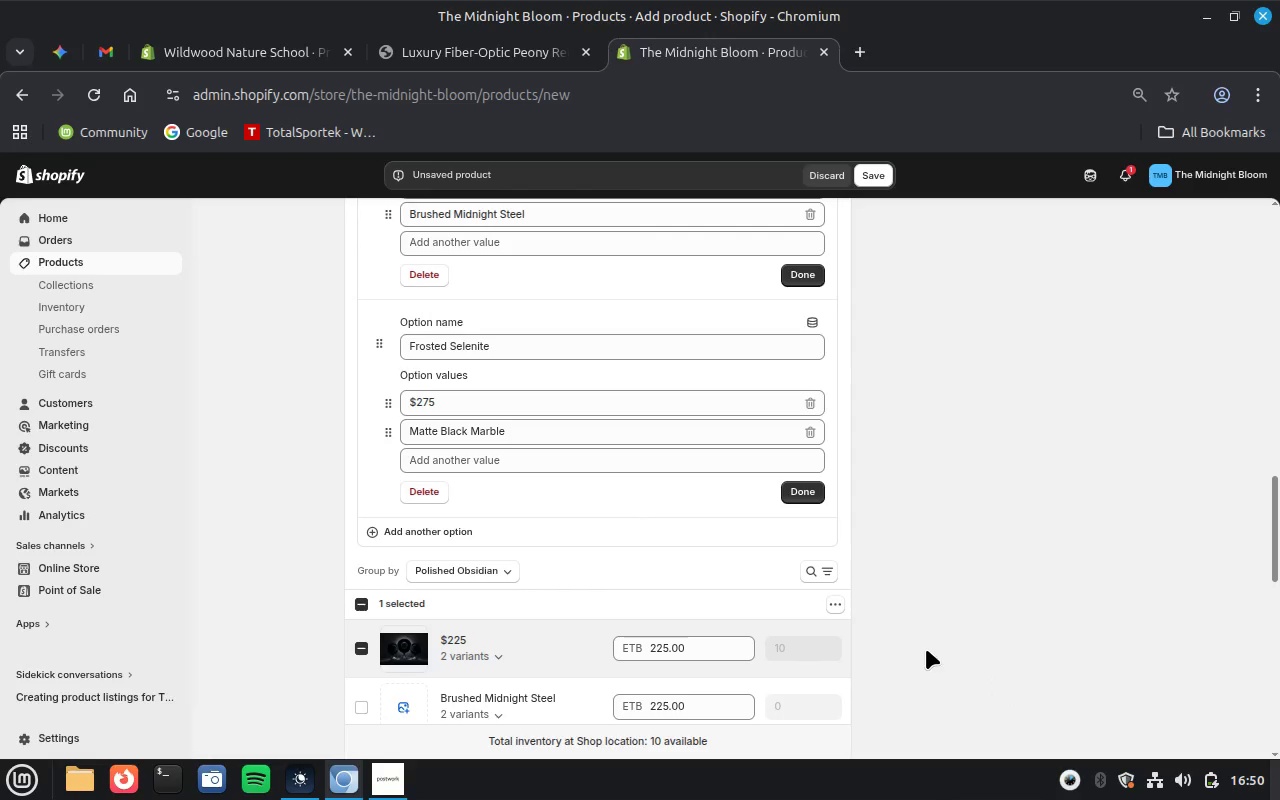 
scroll: coordinate [926, 649], scroll_direction: down, amount: 1.0
 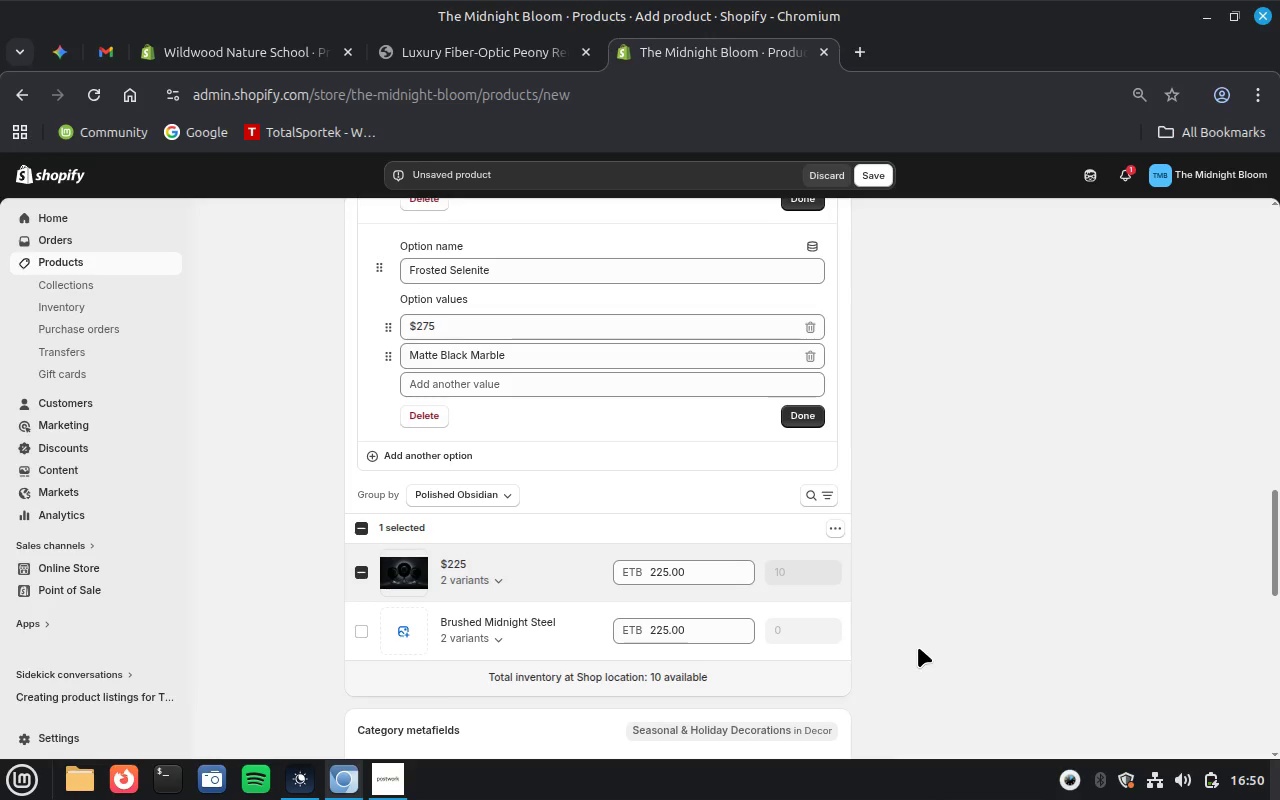 
wait(8.94)
 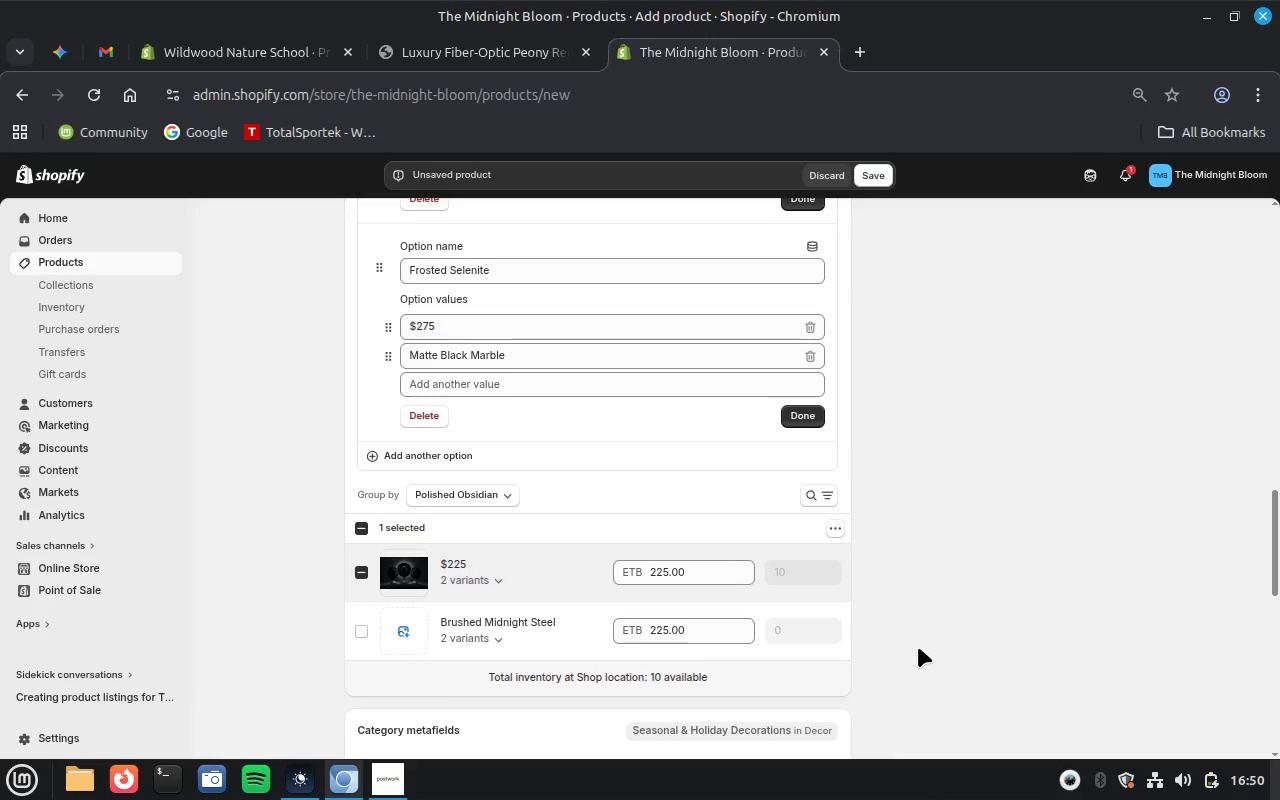 
left_click([414, 631])
 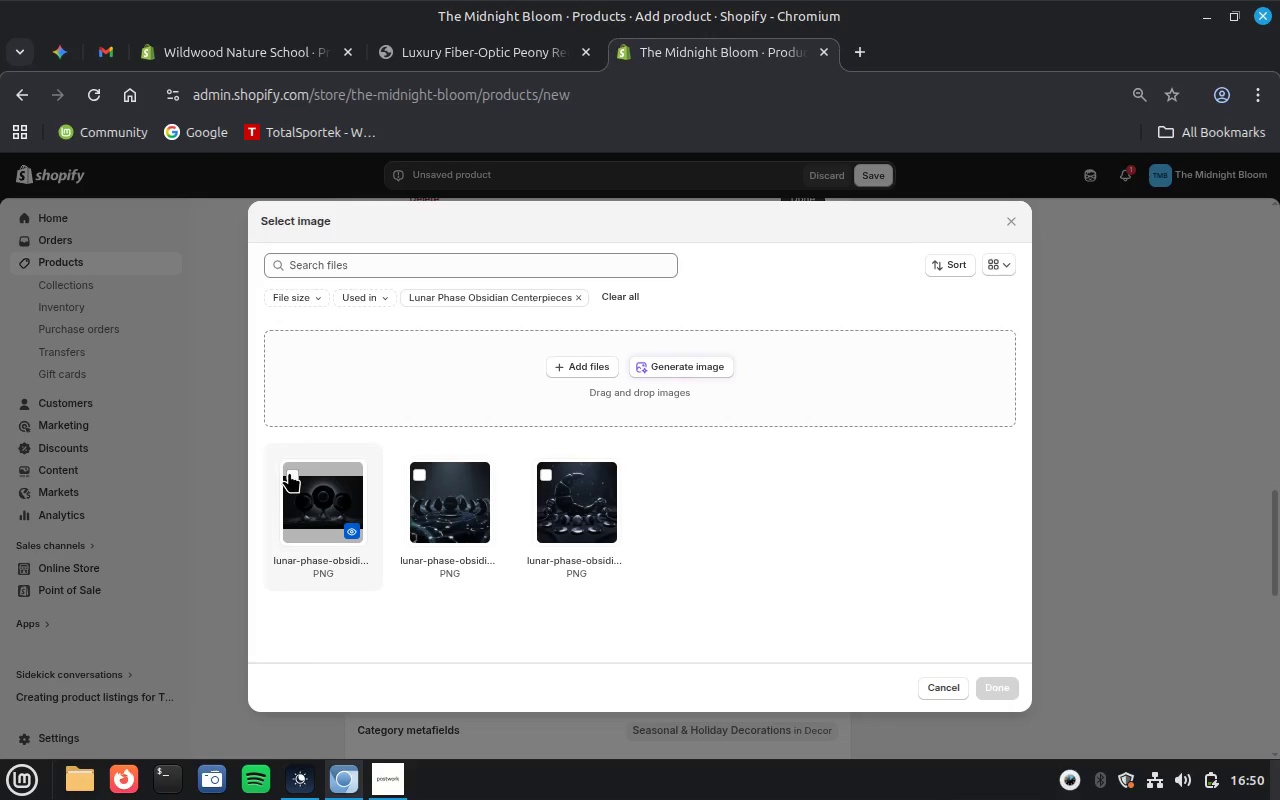 
wait(7.38)
 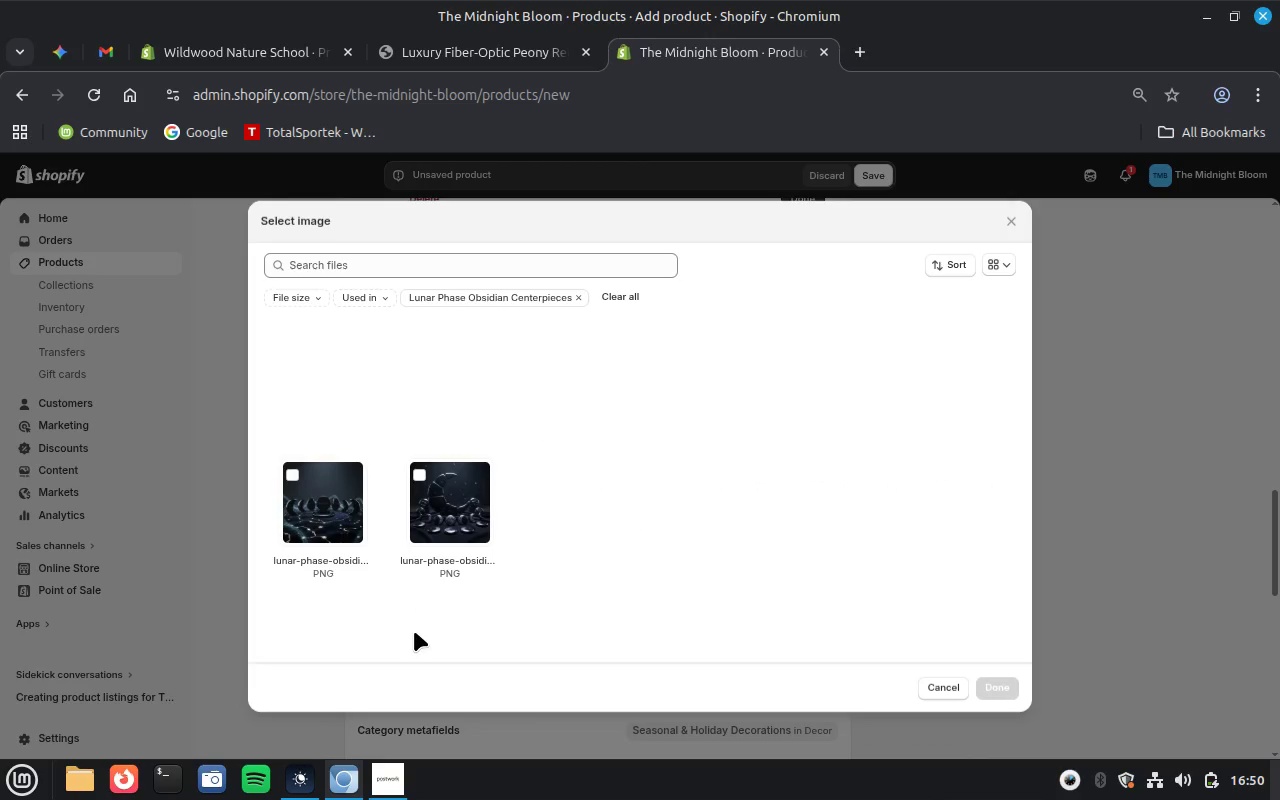 
left_click([632, 290])
 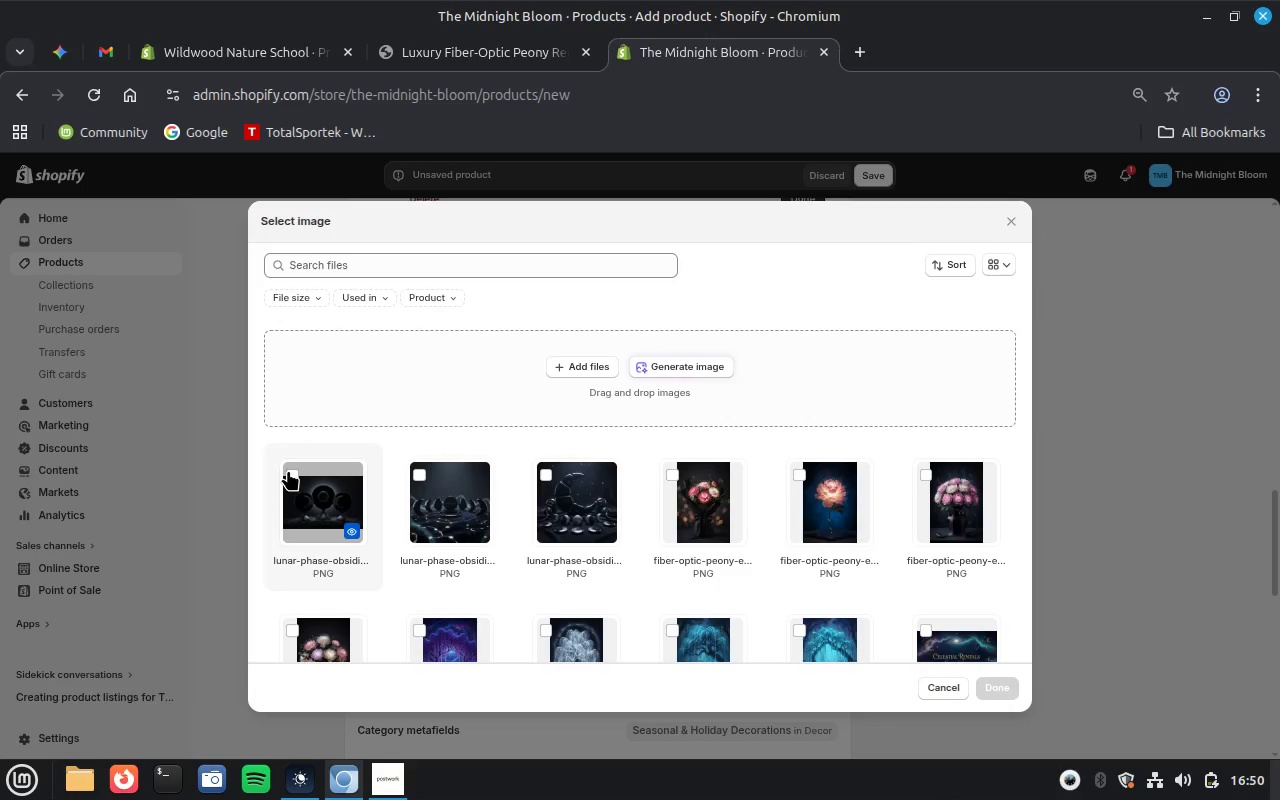 
left_click([294, 473])
 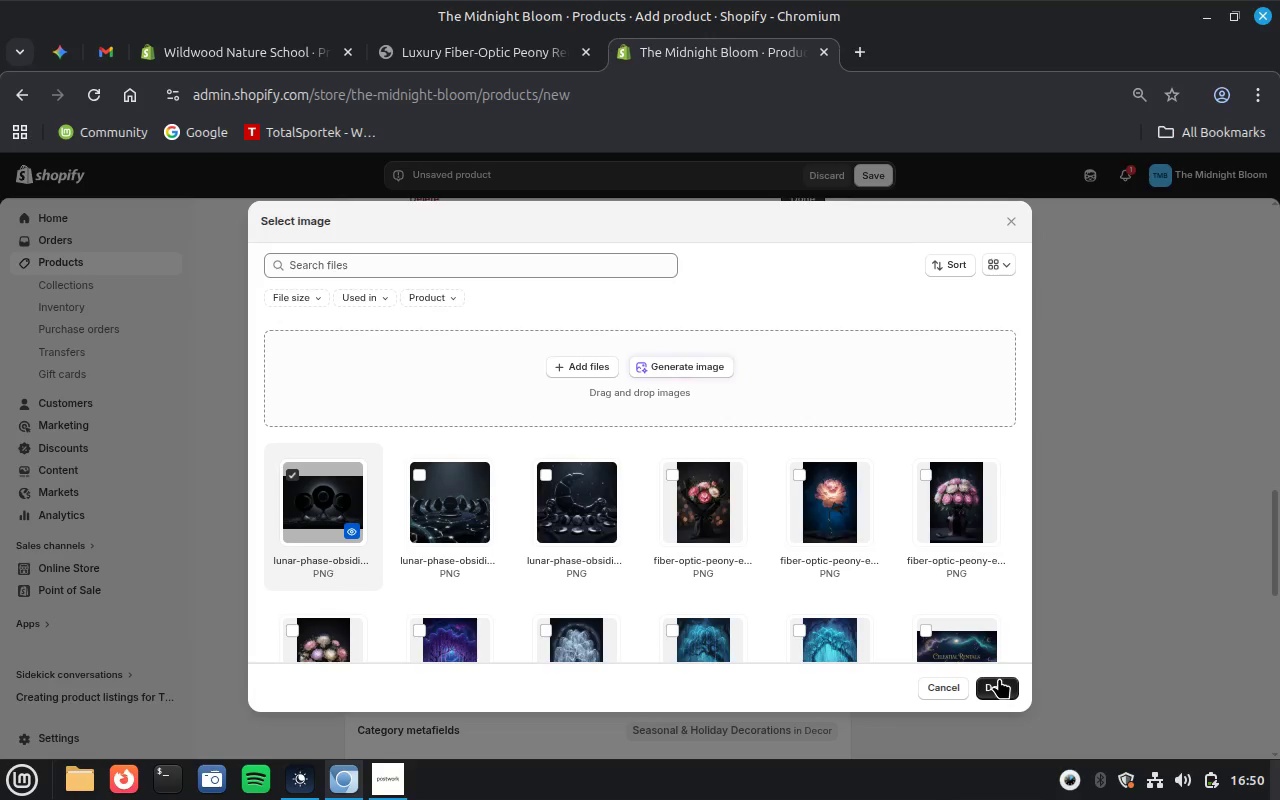 
left_click([999, 678])
 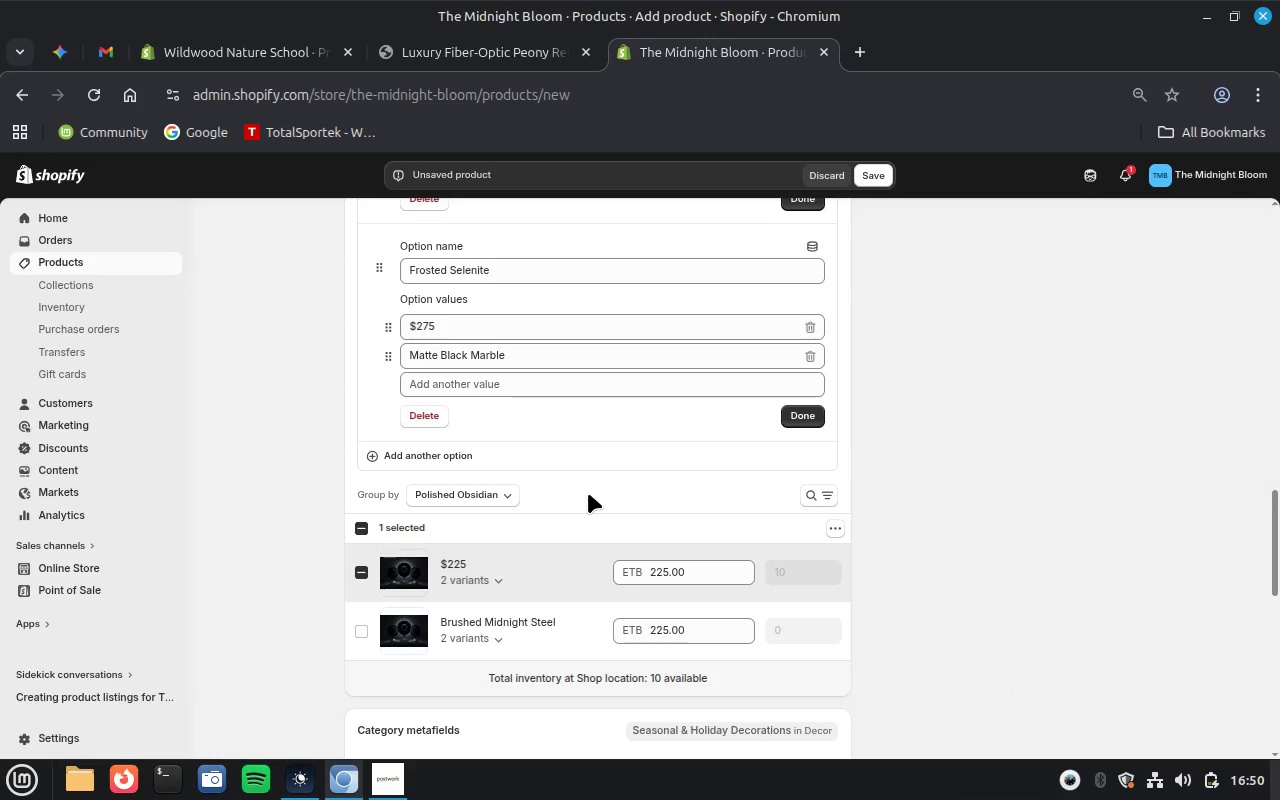 
wait(13.27)
 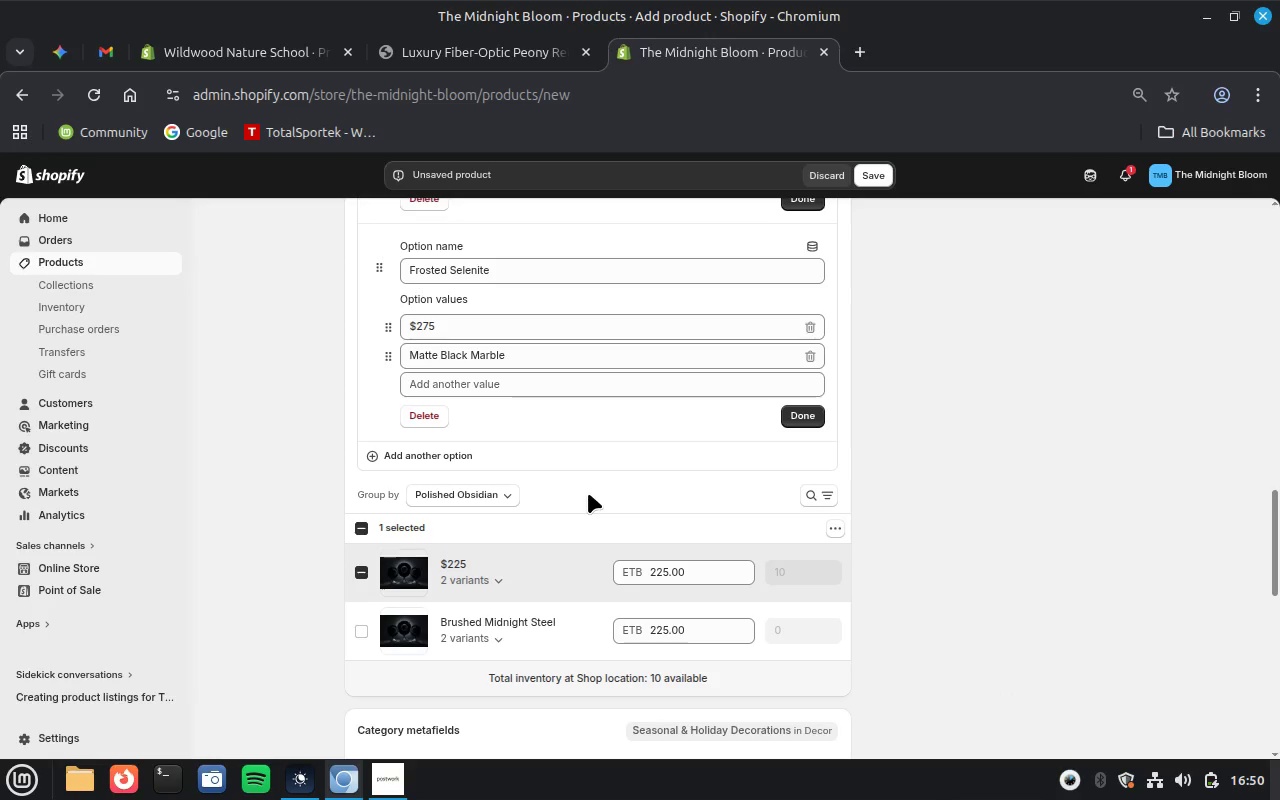 
left_click([406, 572])
 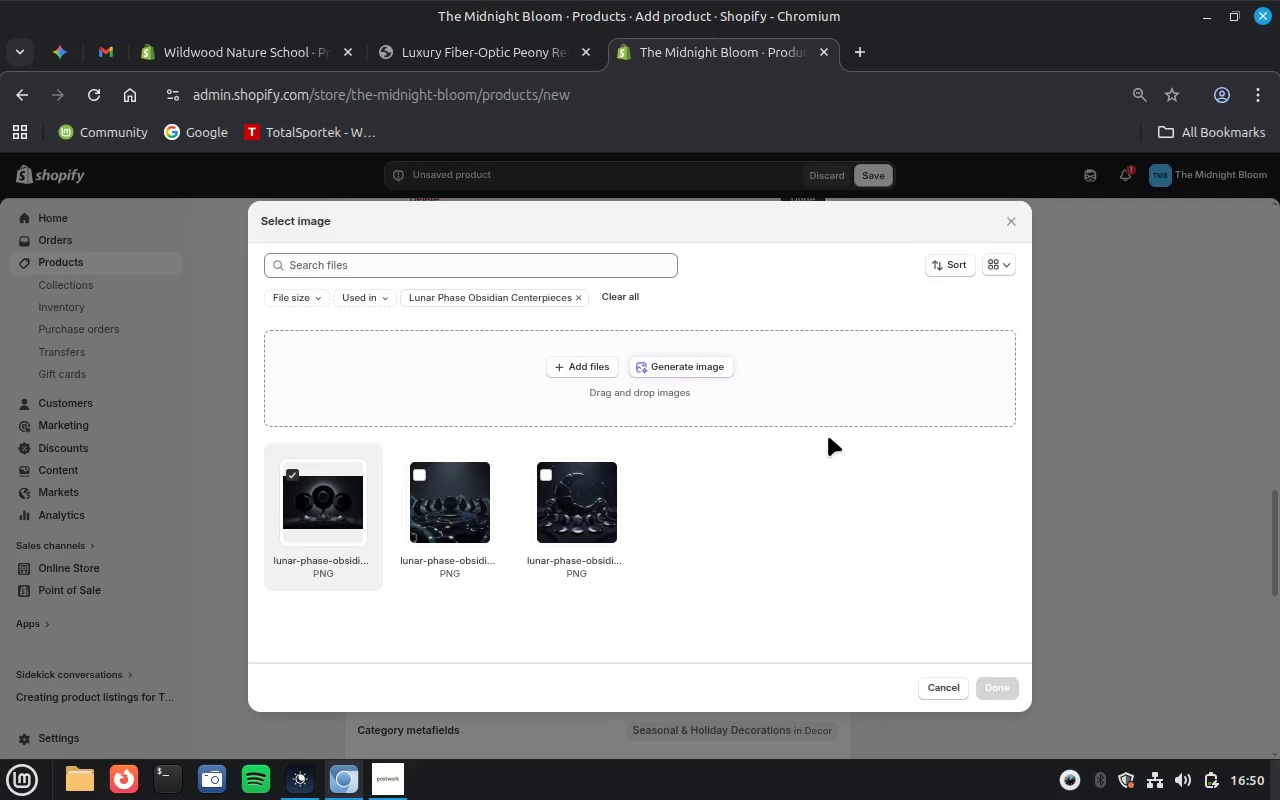 
left_click([706, 367])
 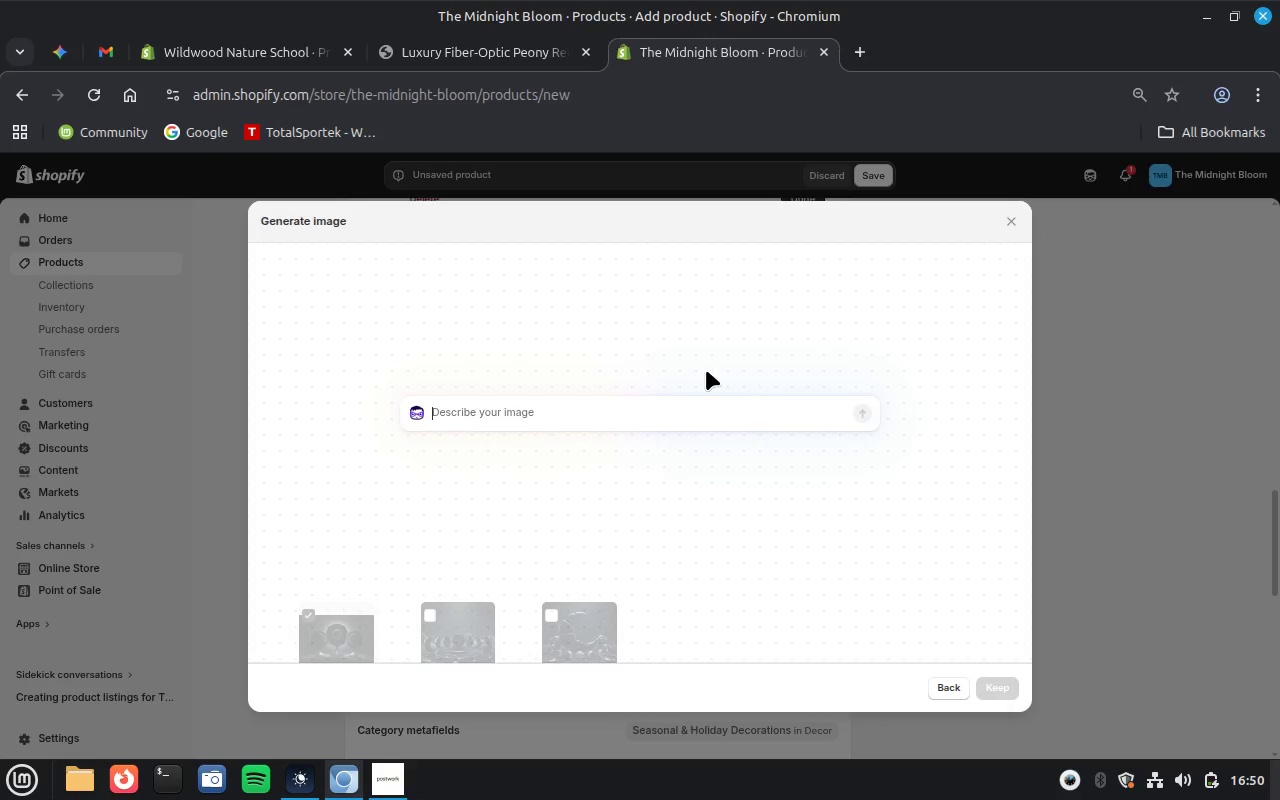 
key(Control+V)
 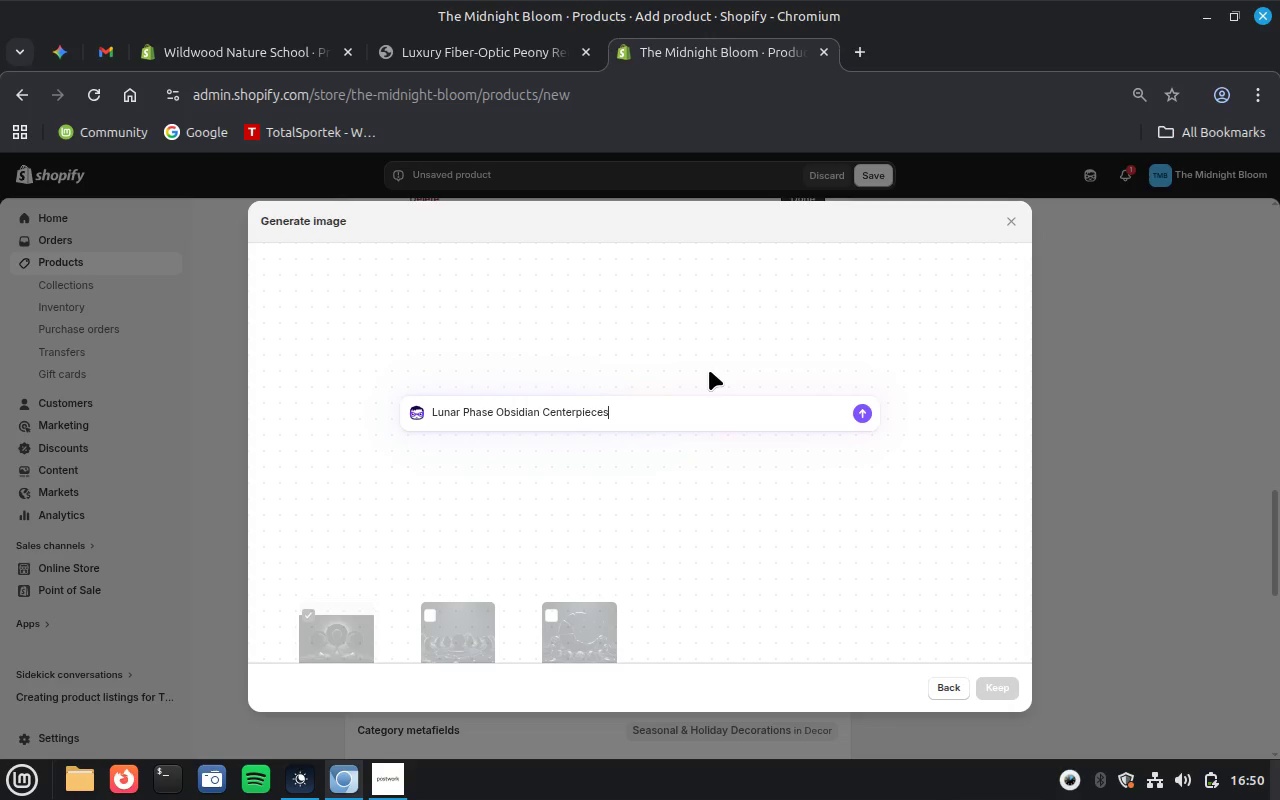 
type( matt black marble)
 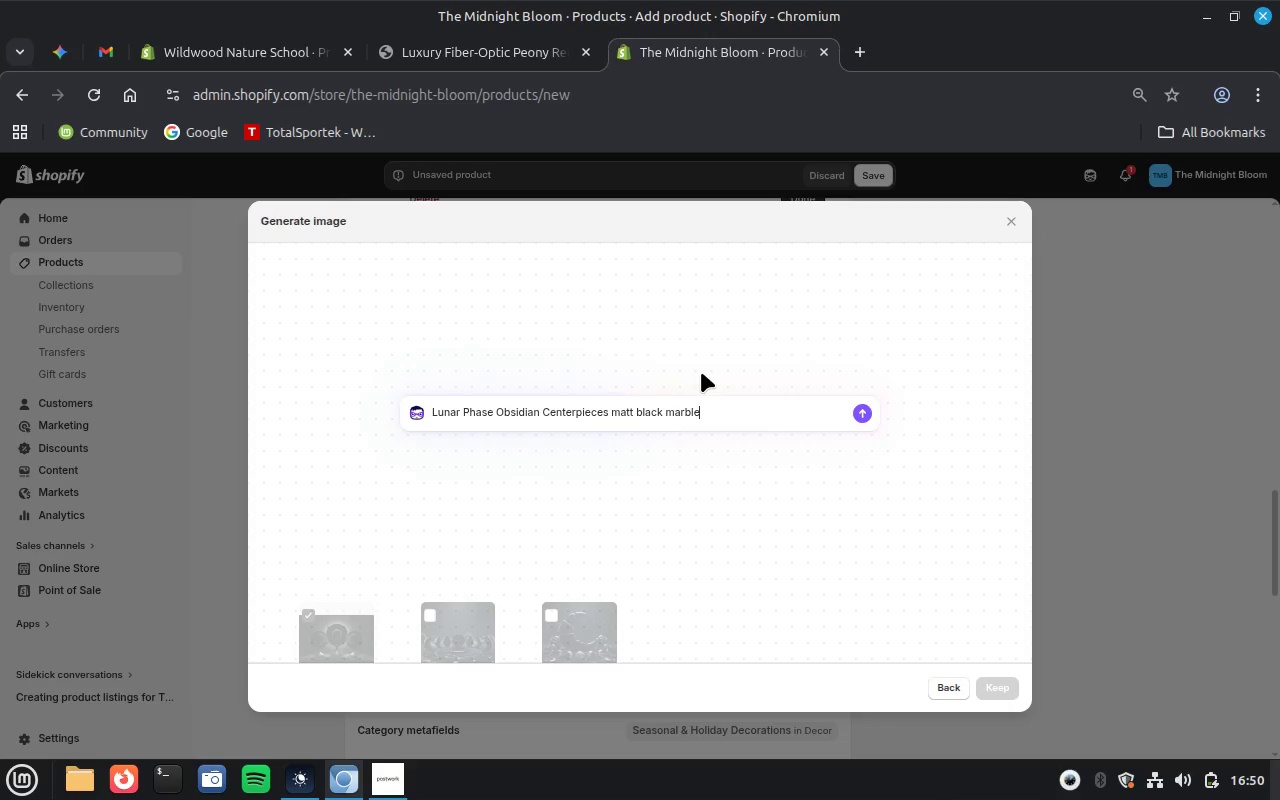 
key(Enter)
 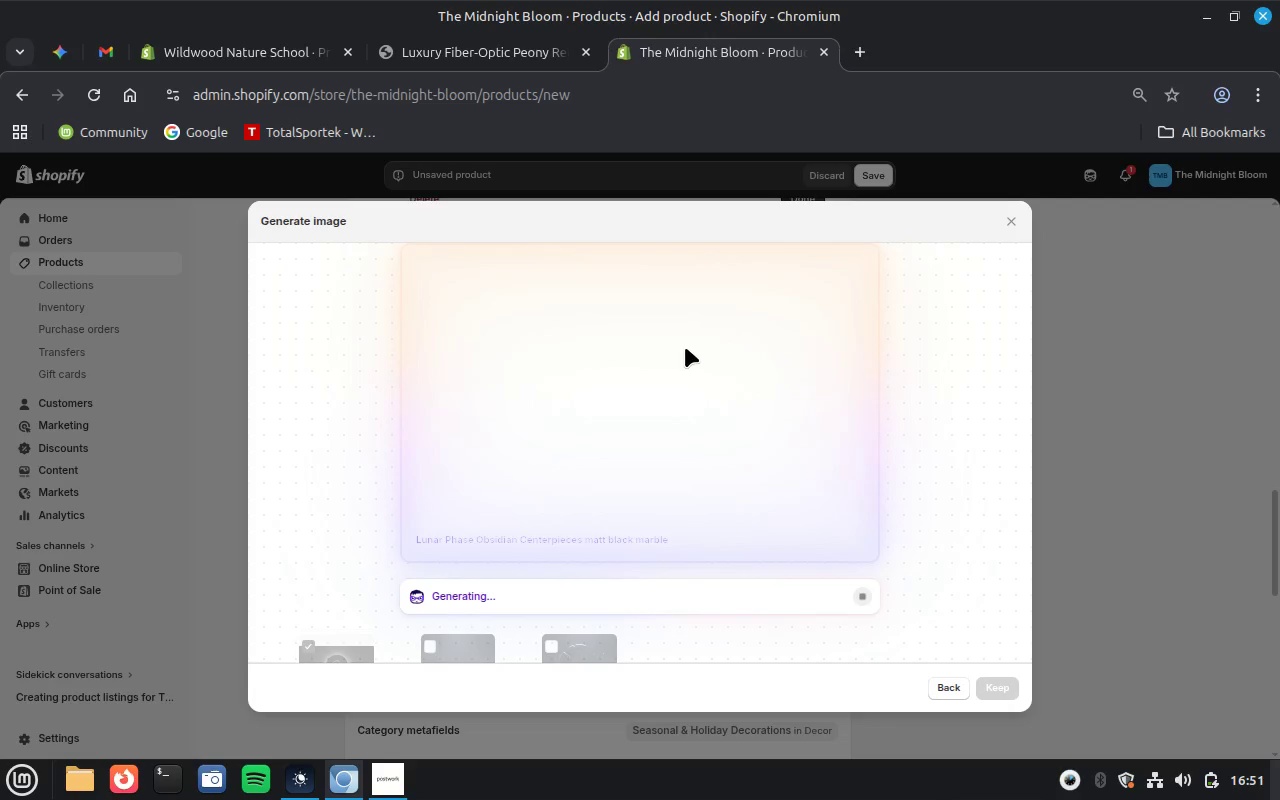 
wait(47.86)
 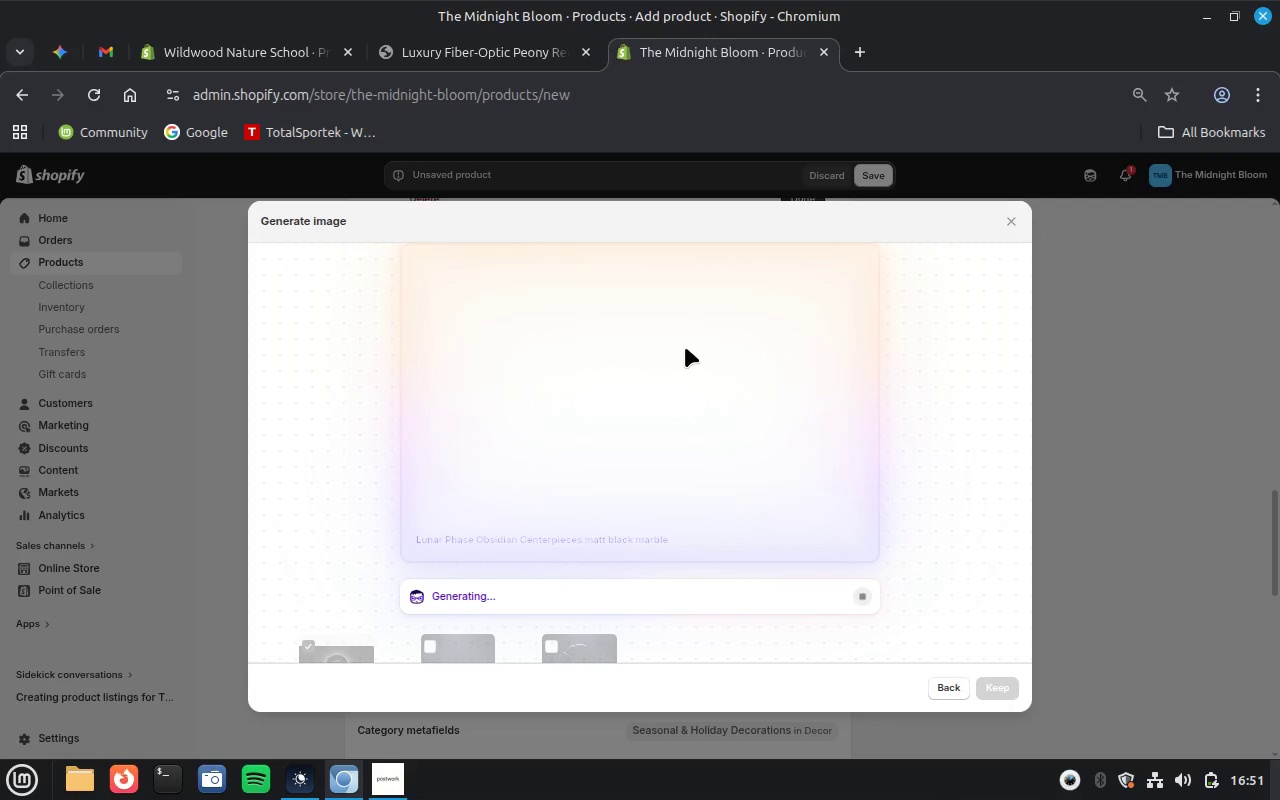 
left_click([1002, 689])
 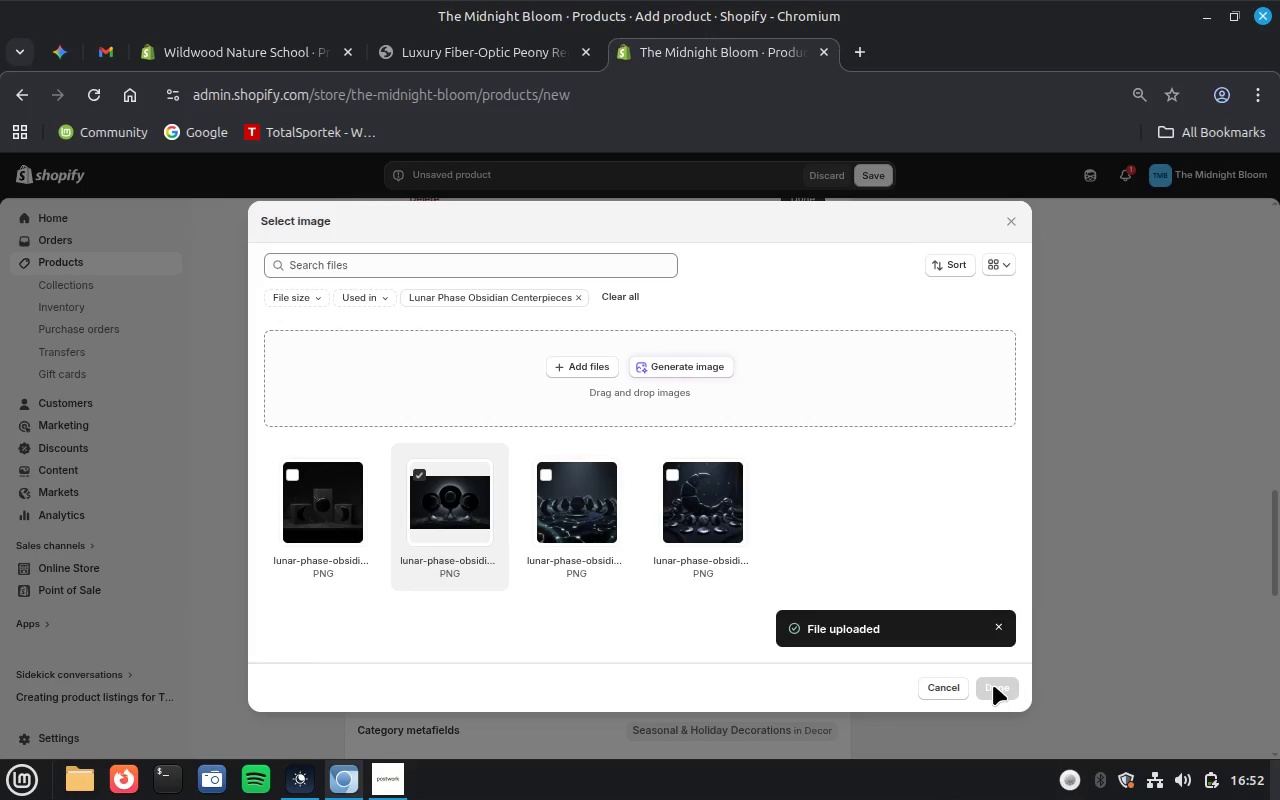 
wait(36.88)
 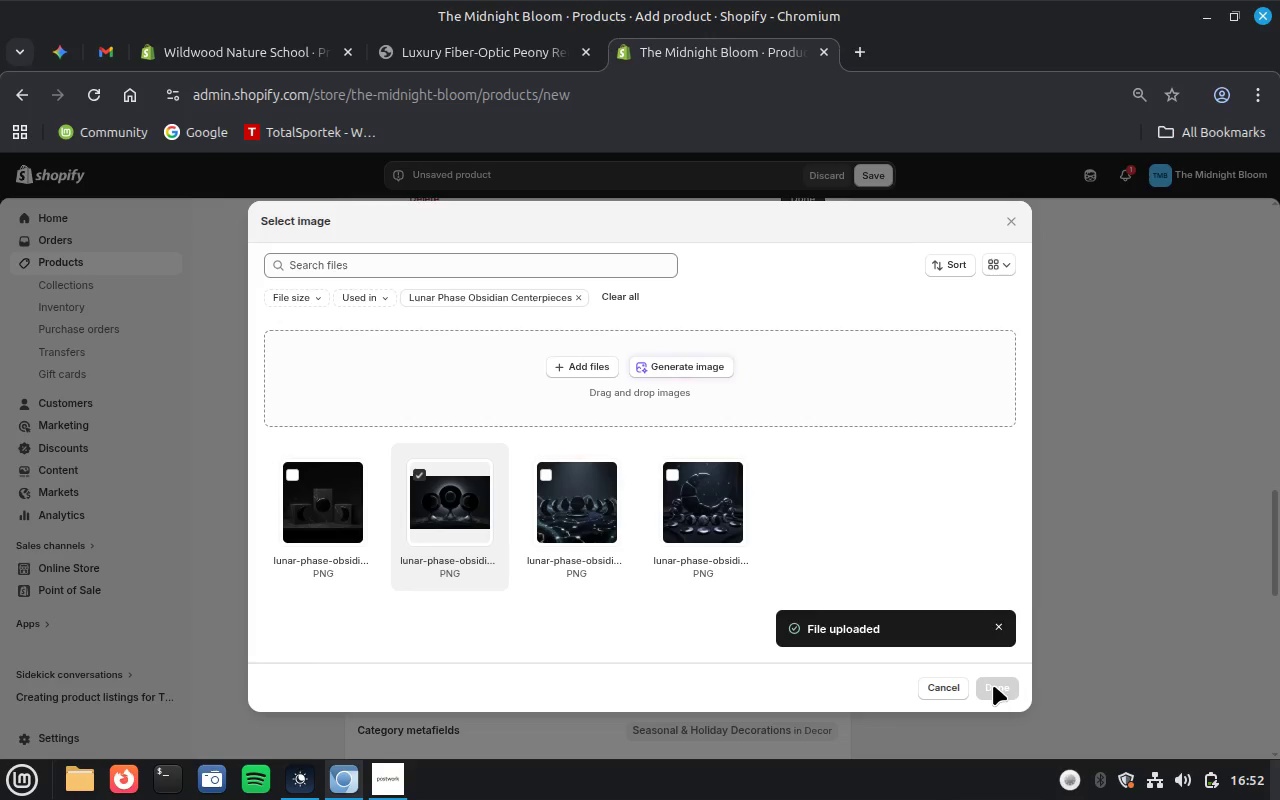 
left_click([298, 476])
 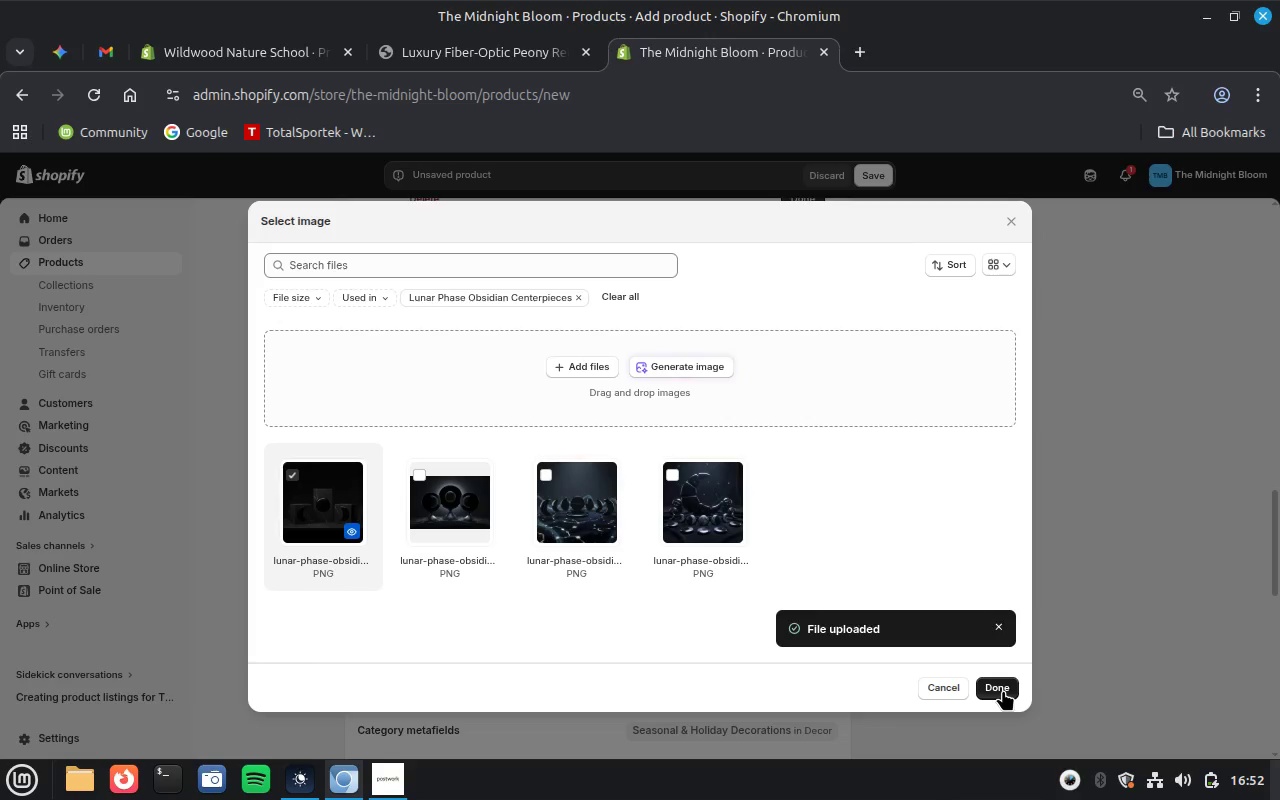 
left_click([1003, 690])
 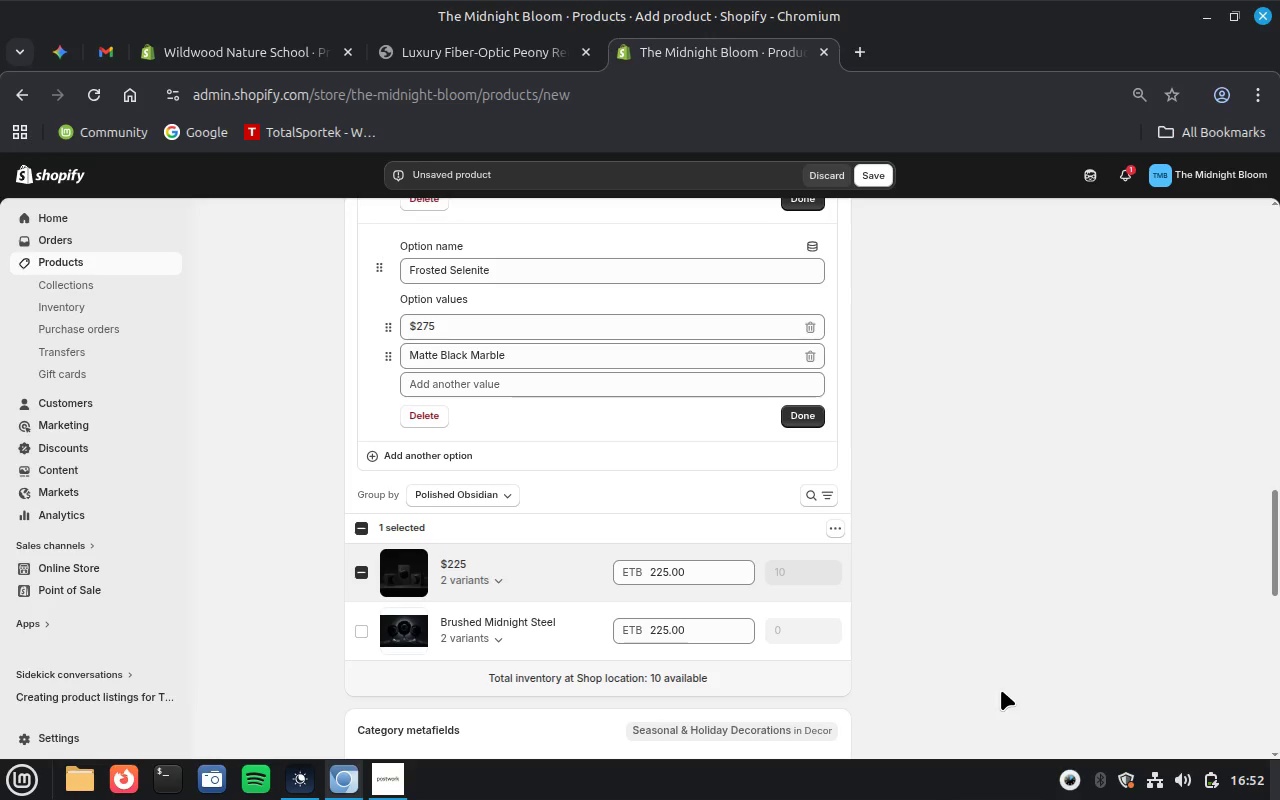 
wait(8.43)
 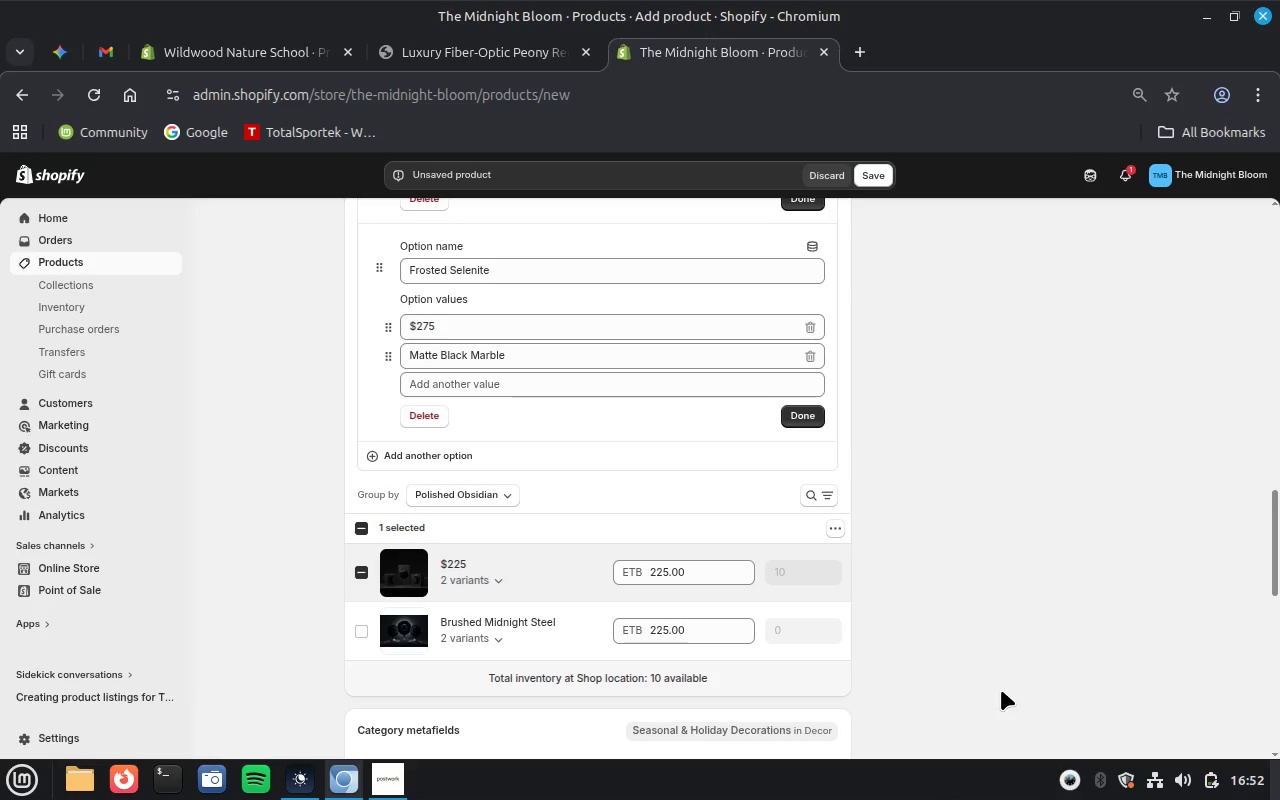 
left_click([671, 627])
 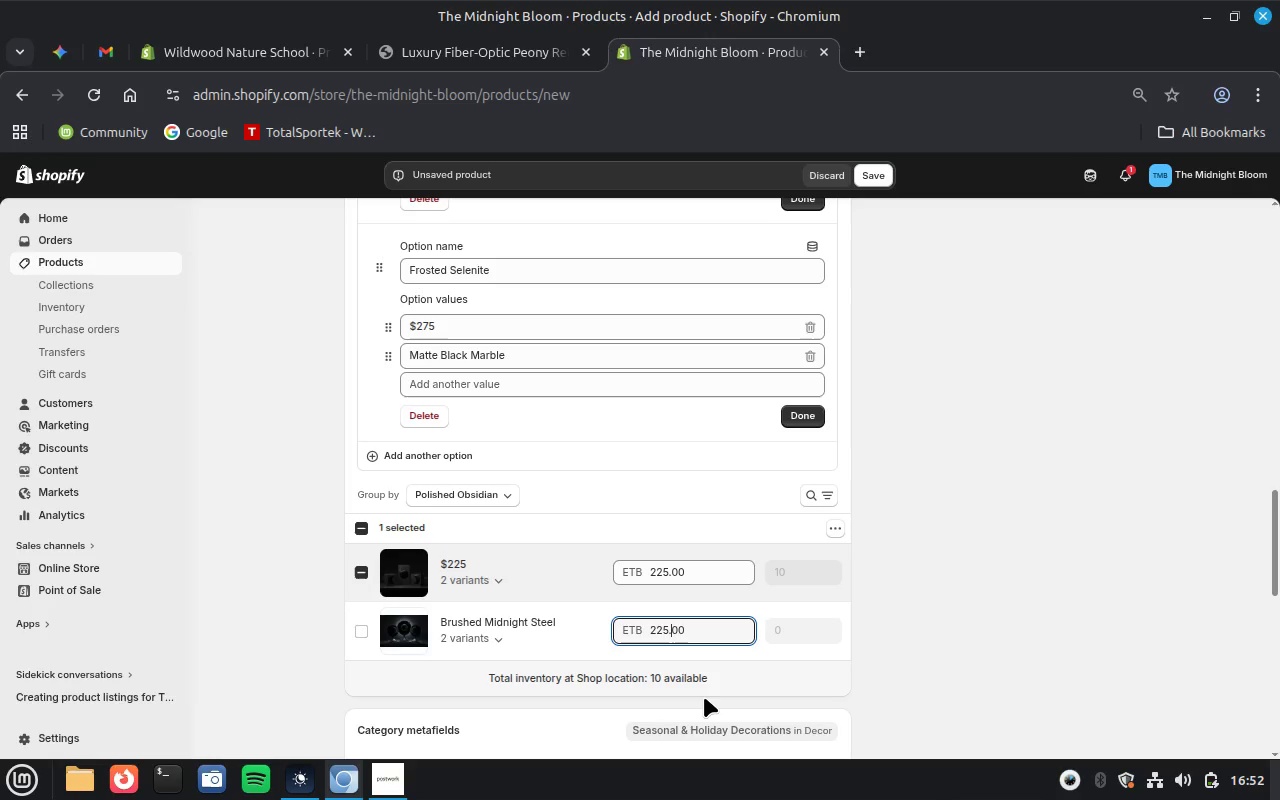 
key(Backspace)
 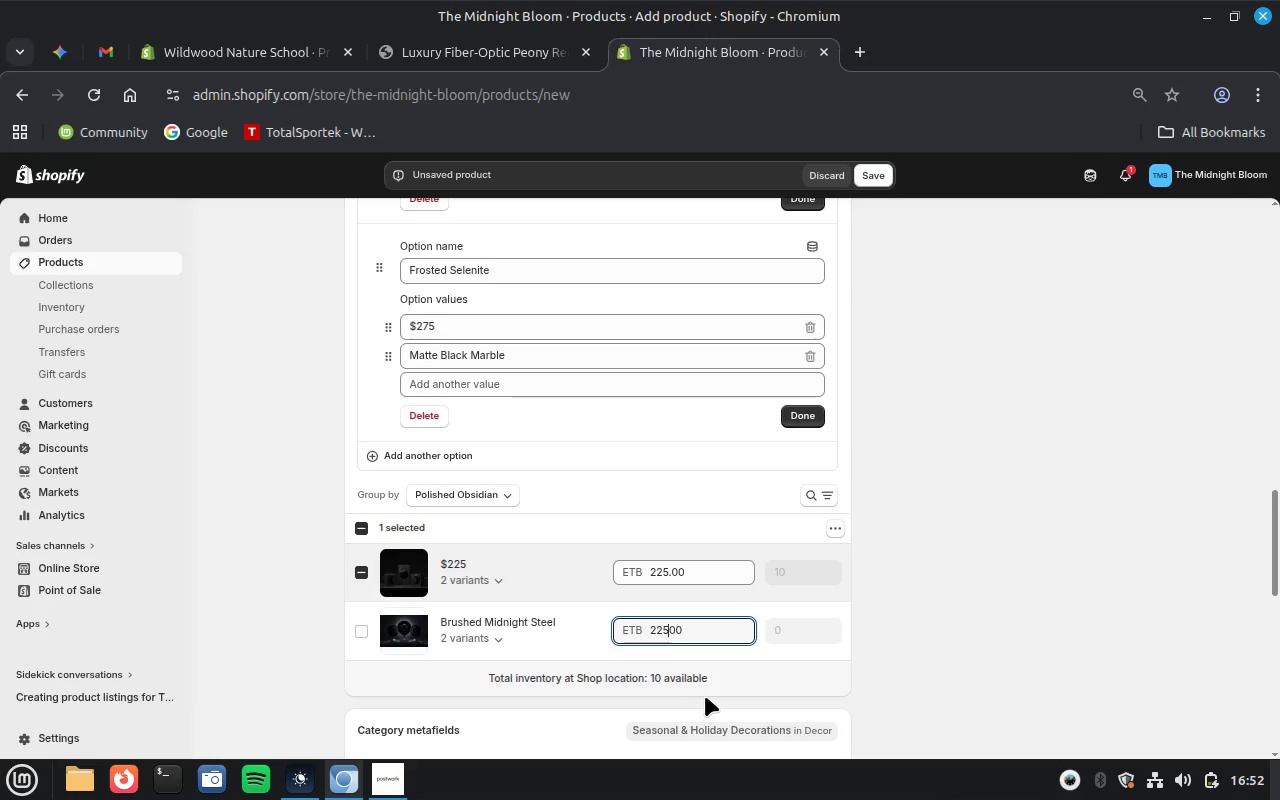 
key(Backspace)
 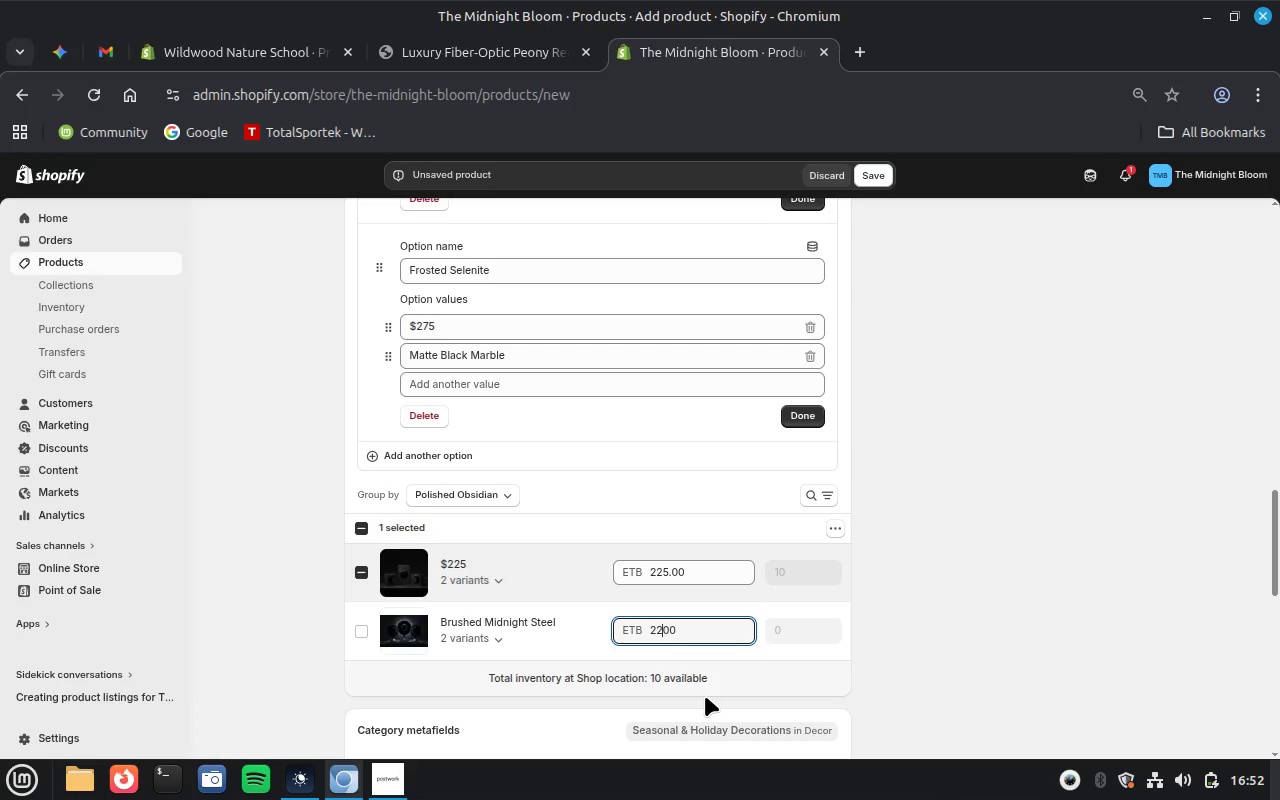 
key(ArrowRight)
 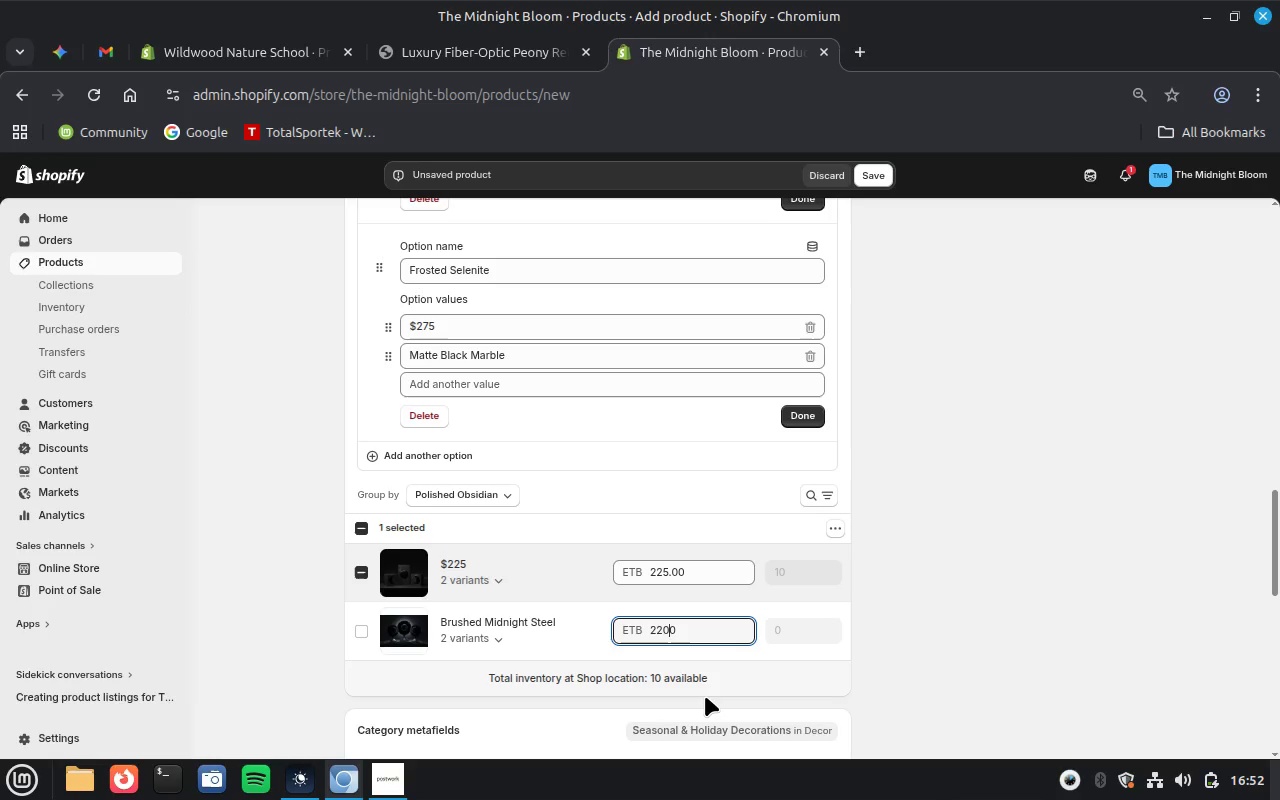 
key(ArrowRight)
 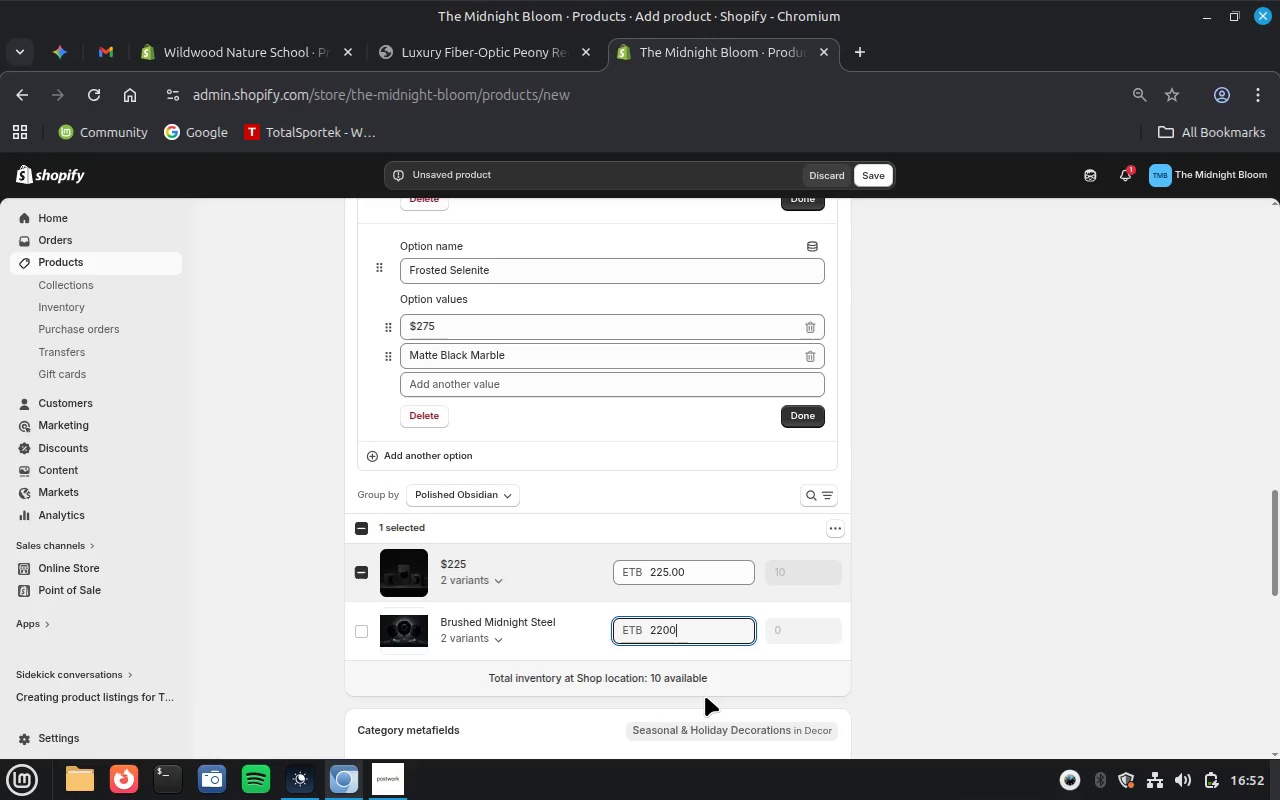 
key(ArrowRight)
 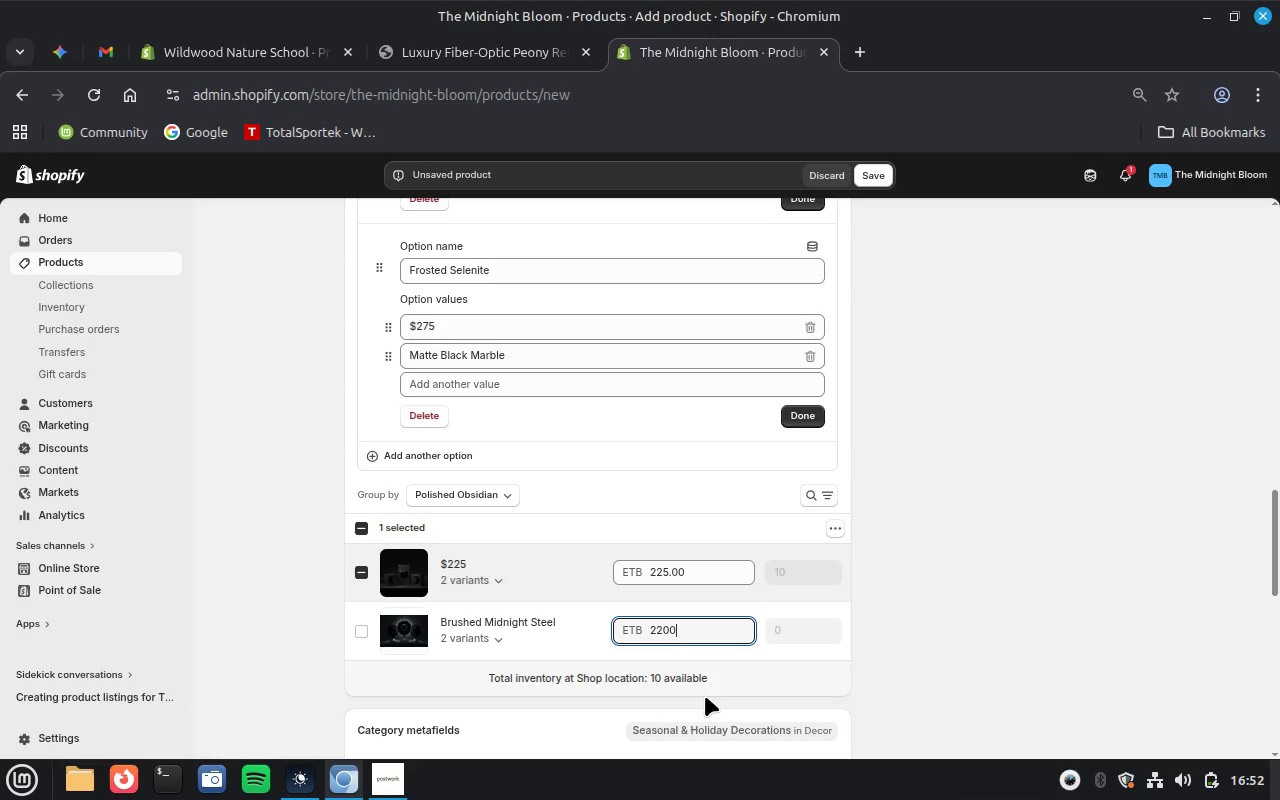 
key(ArrowRight)
 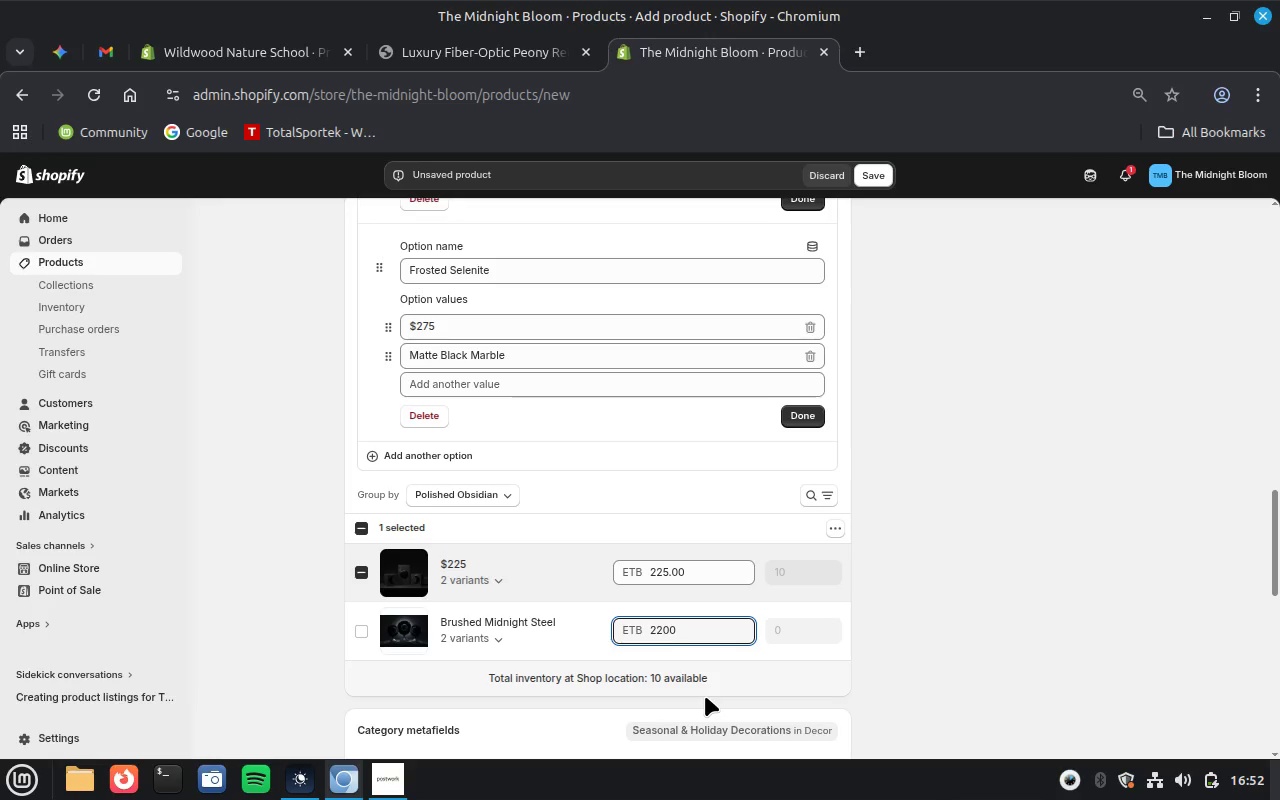 
key(Backspace)
key(Backspace)
key(Backspace)
key(Backspace)
type(75)
 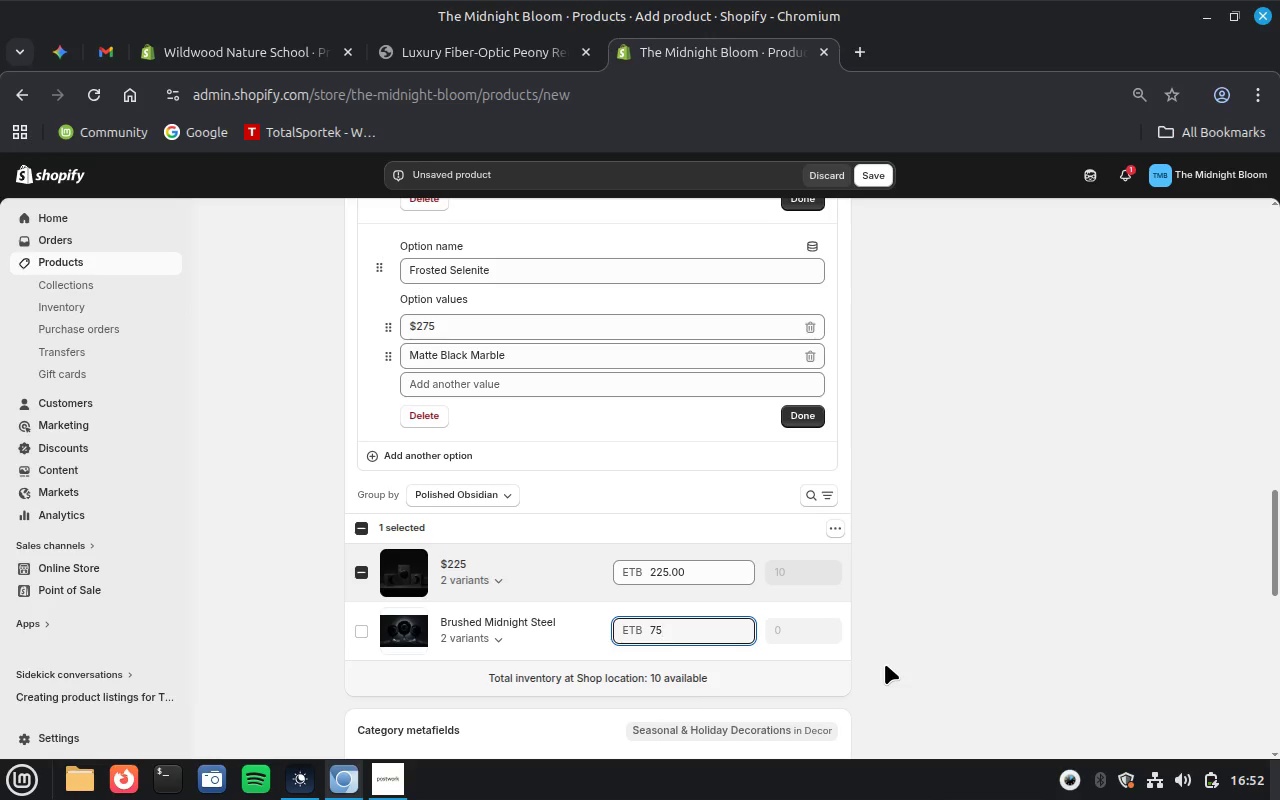 
left_click([885, 664])
 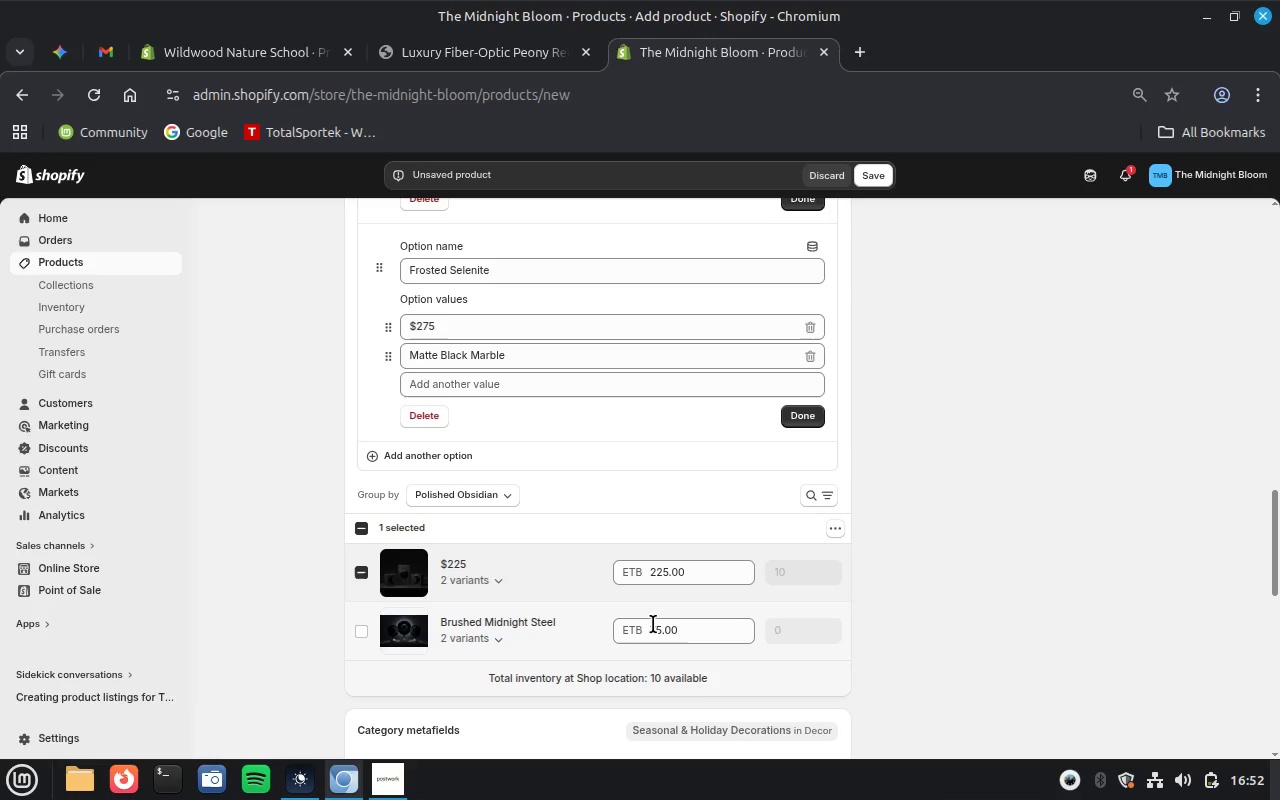 
left_click([652, 626])
 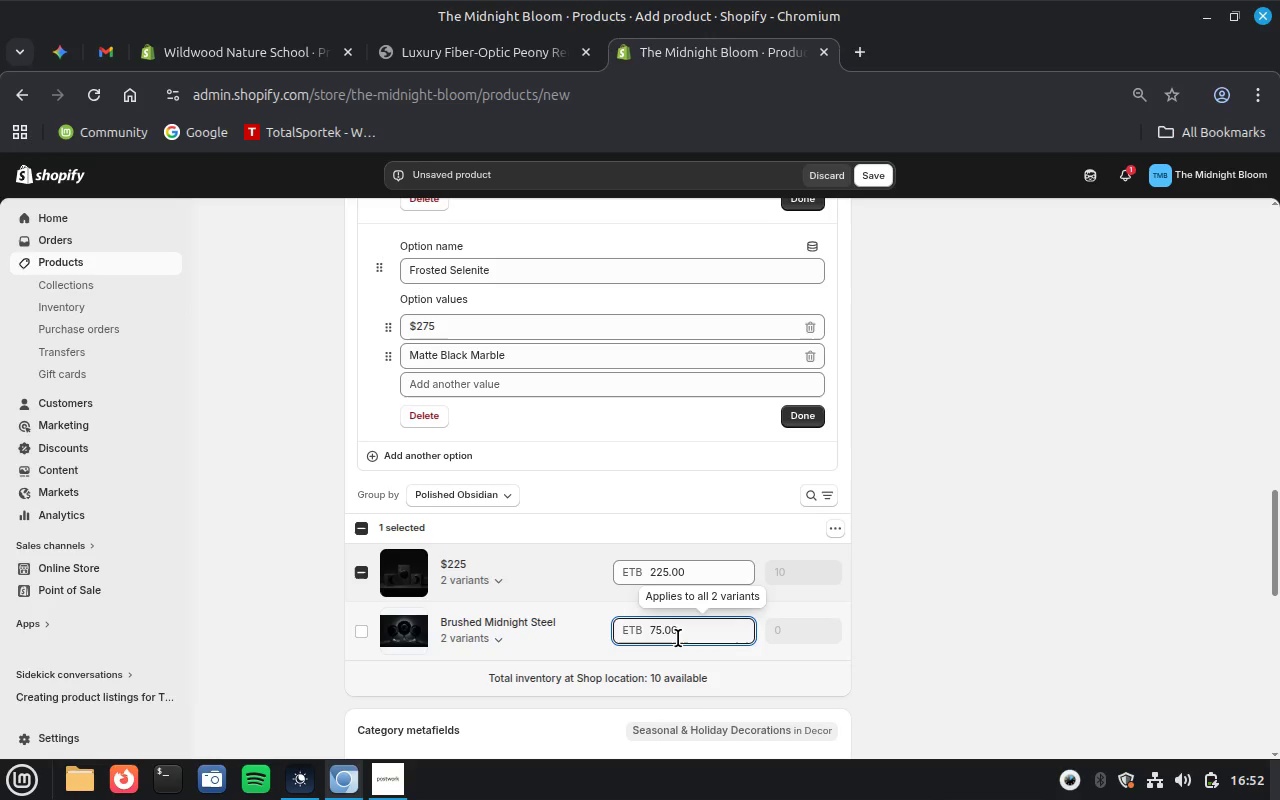 
key(2)
 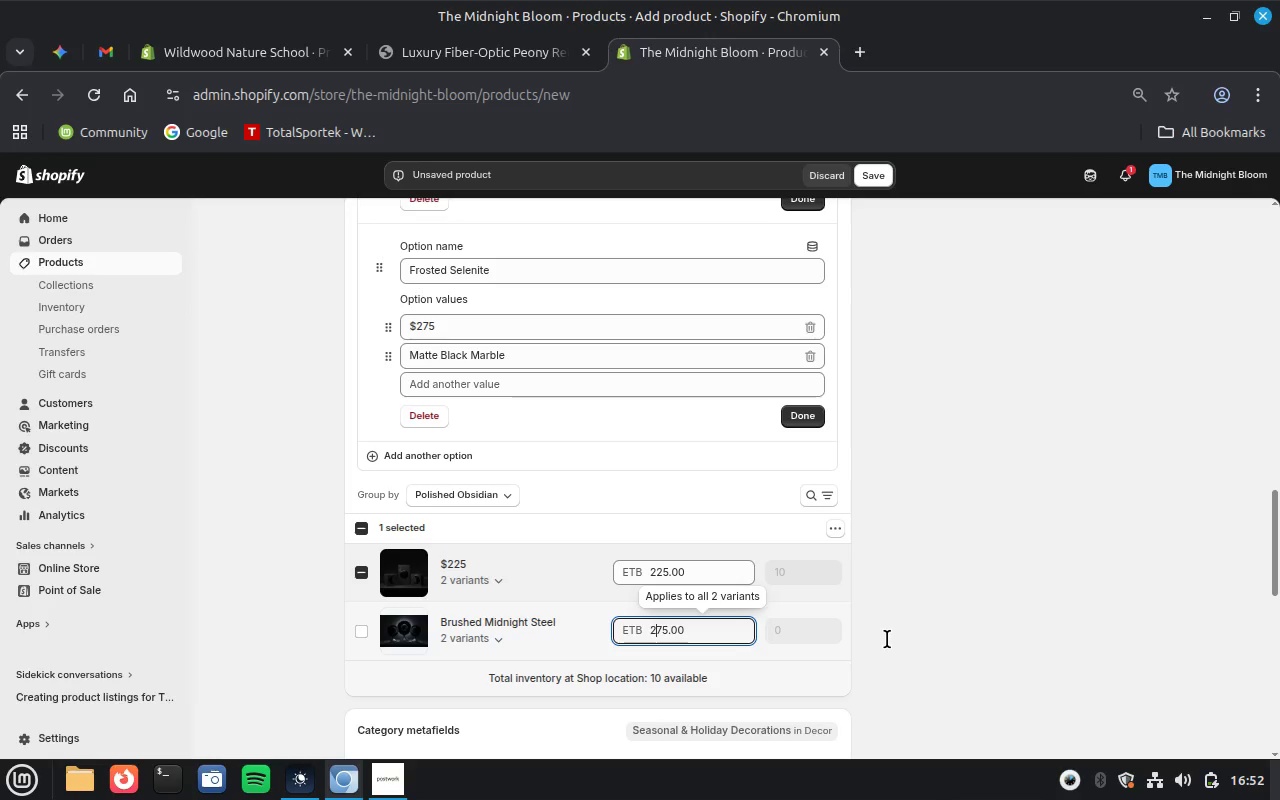 
left_click([887, 639])
 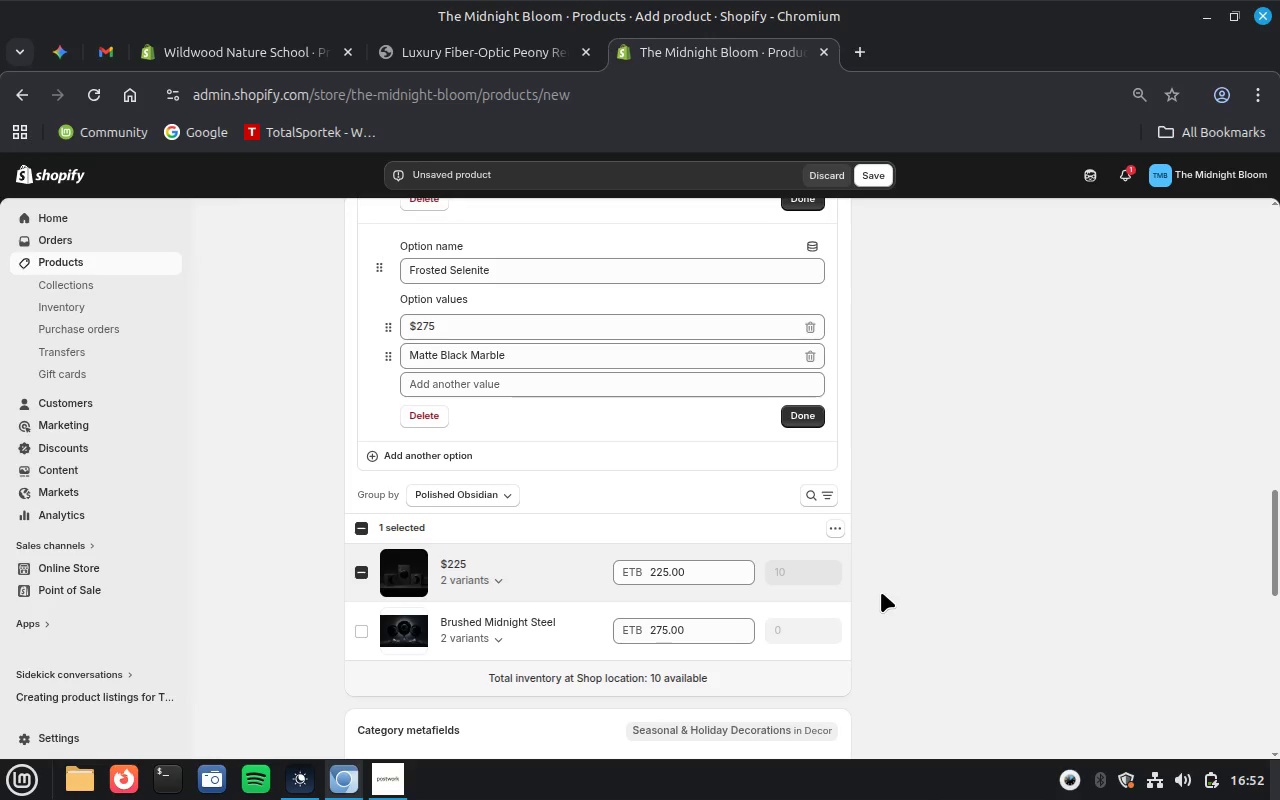 
left_click([881, 592])
 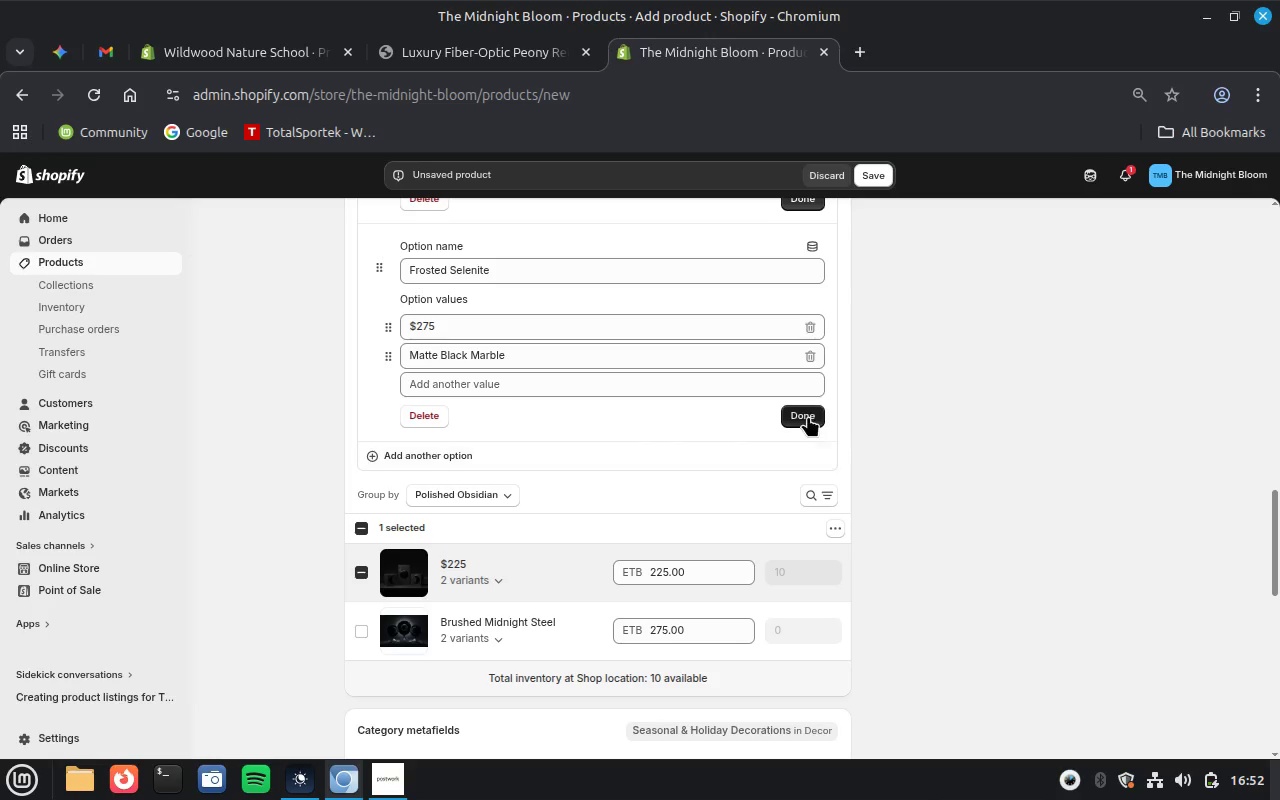 
left_click([808, 416])
 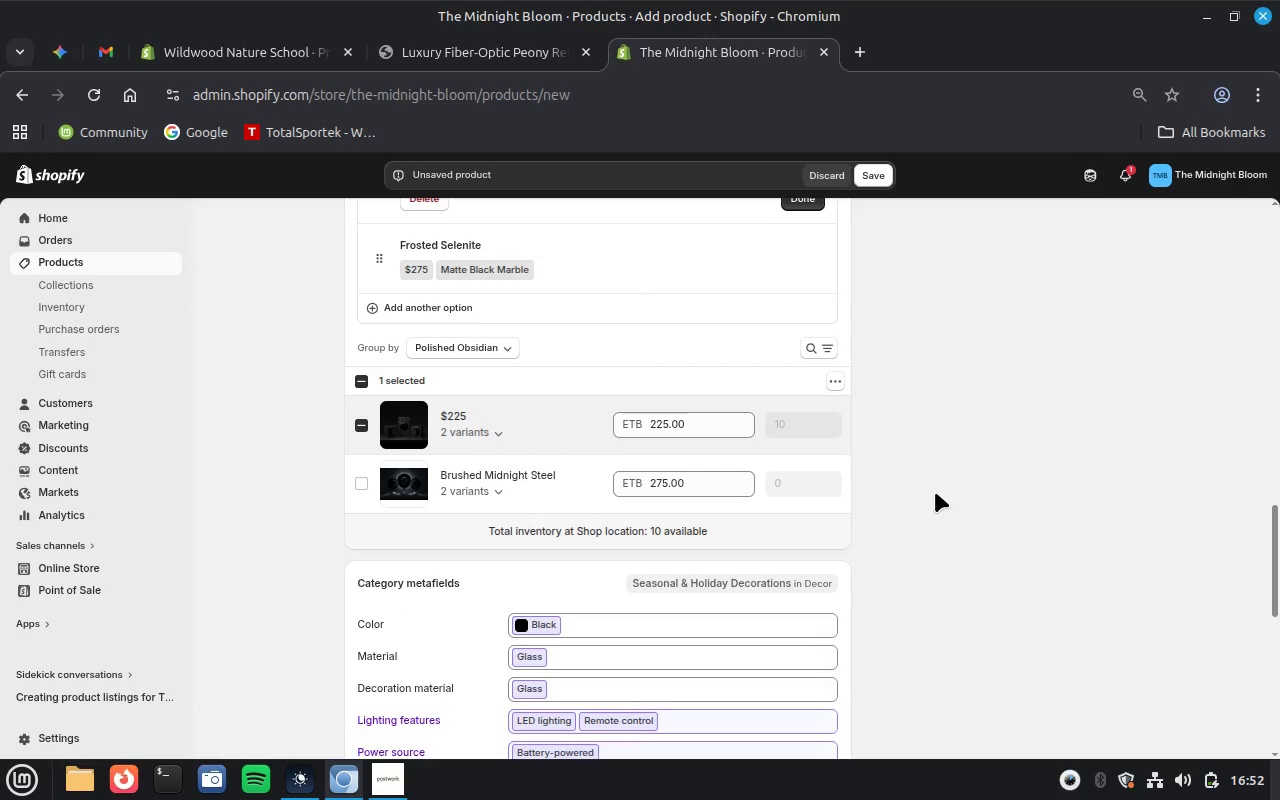 
scroll: coordinate [935, 492], scroll_direction: up, amount: 2.0
 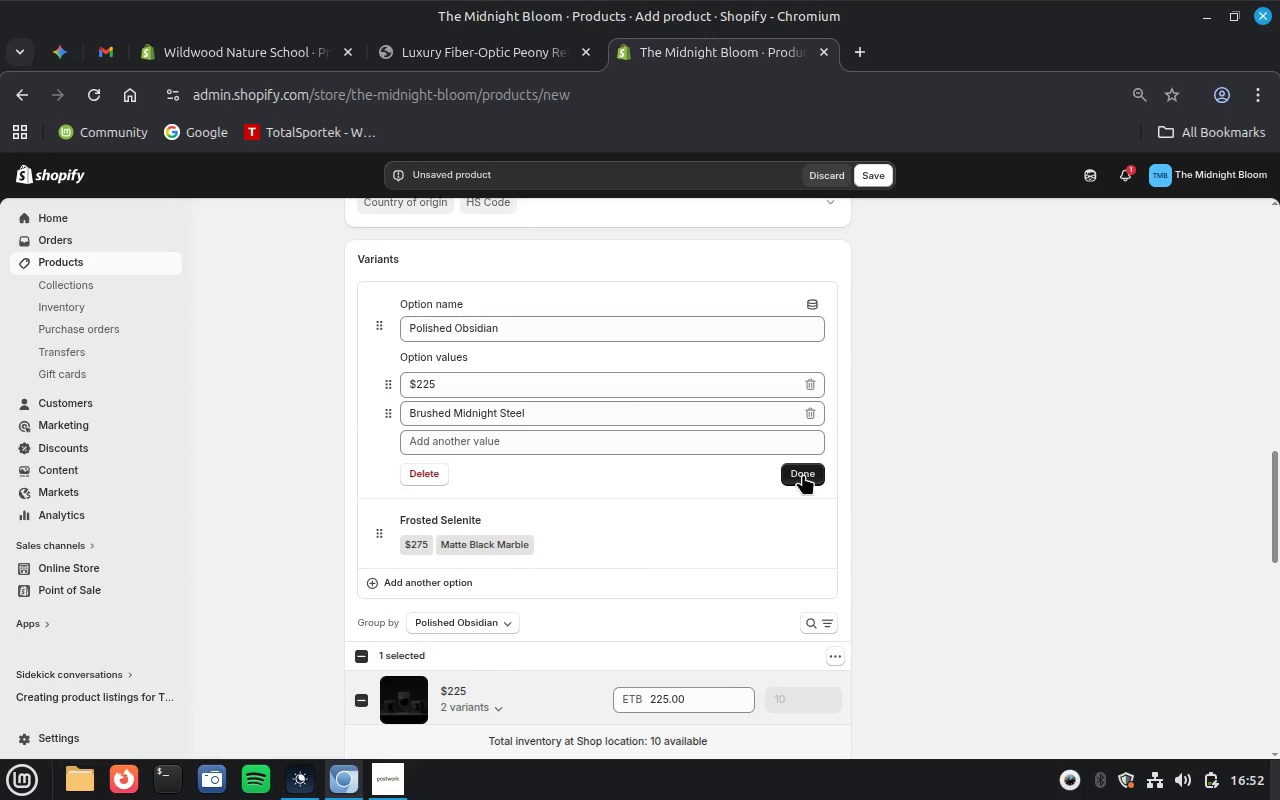 
left_click([803, 474])
 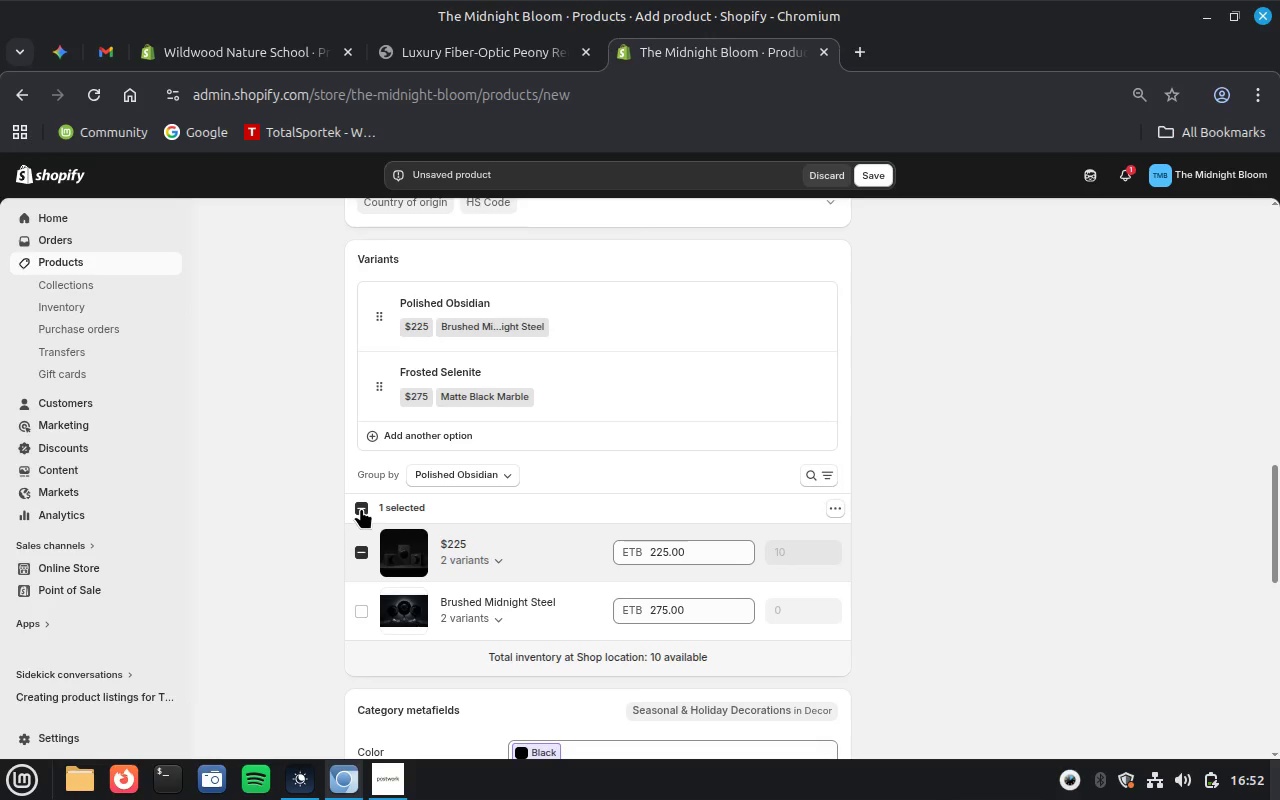 
left_click([984, 462])
 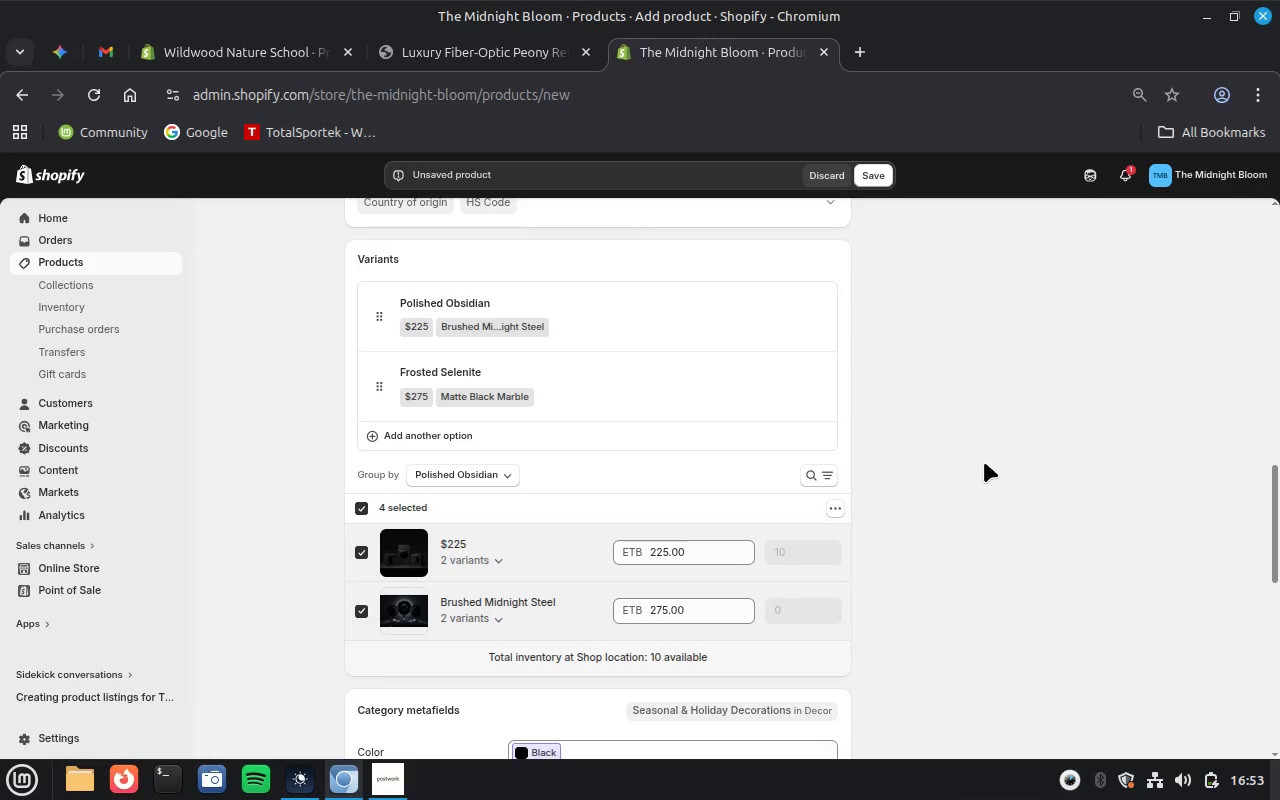 
scroll: coordinate [984, 462], scroll_direction: up, amount: 12.0
 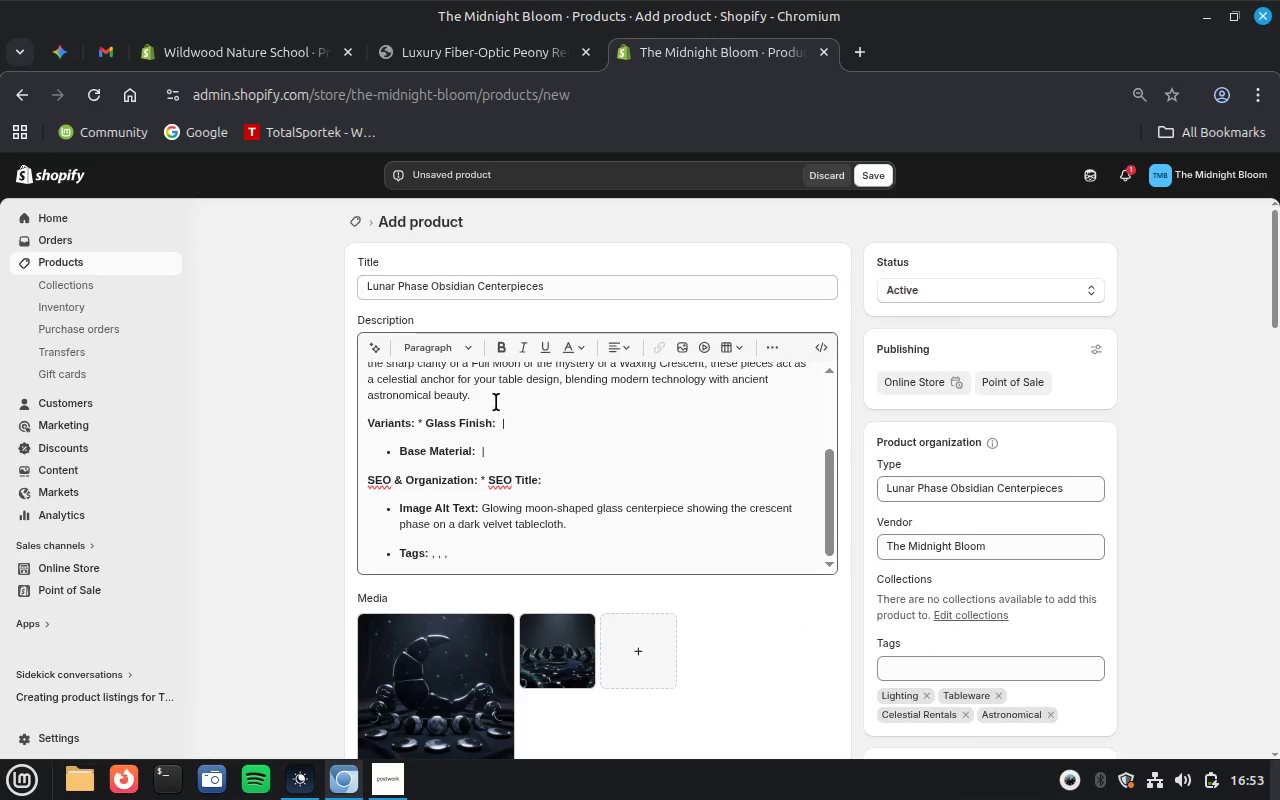 
left_click_drag(start_coordinate=[473, 394], to_coordinate=[557, 481])
 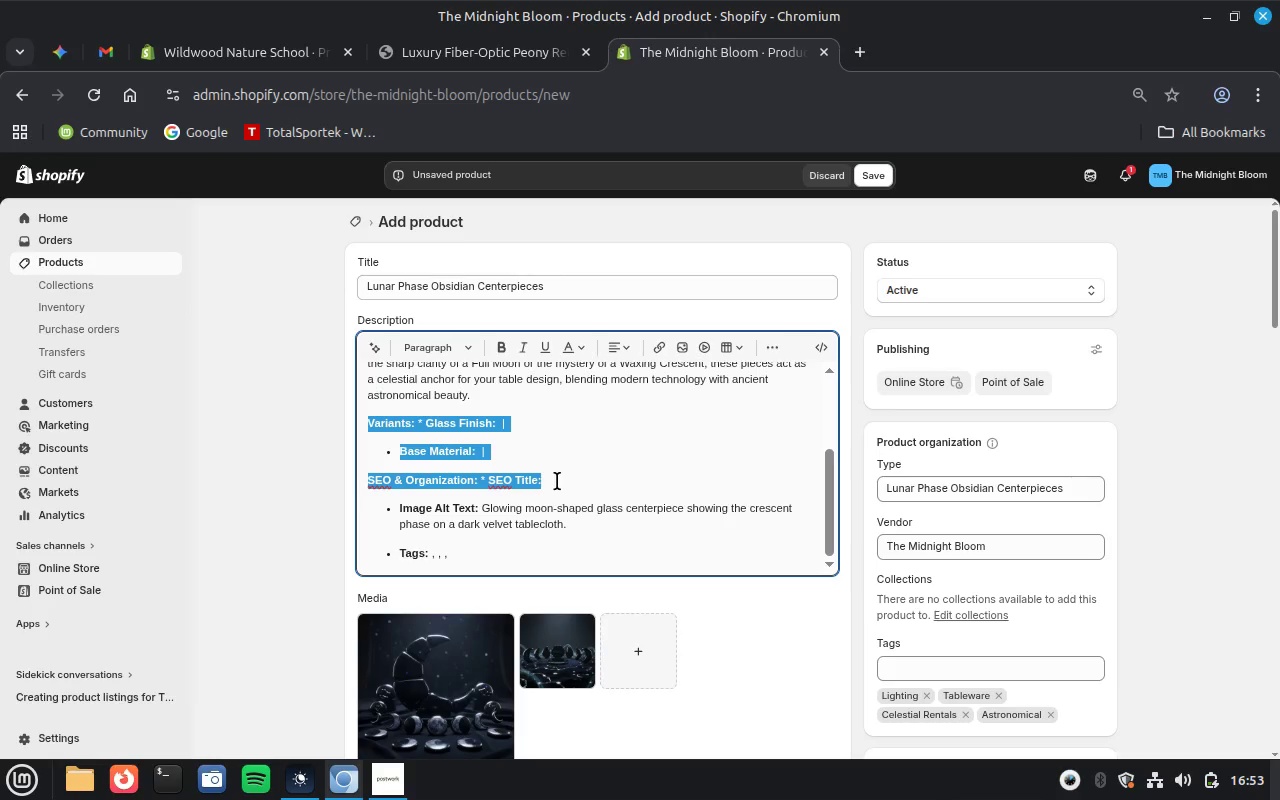 
key(Backspace)
 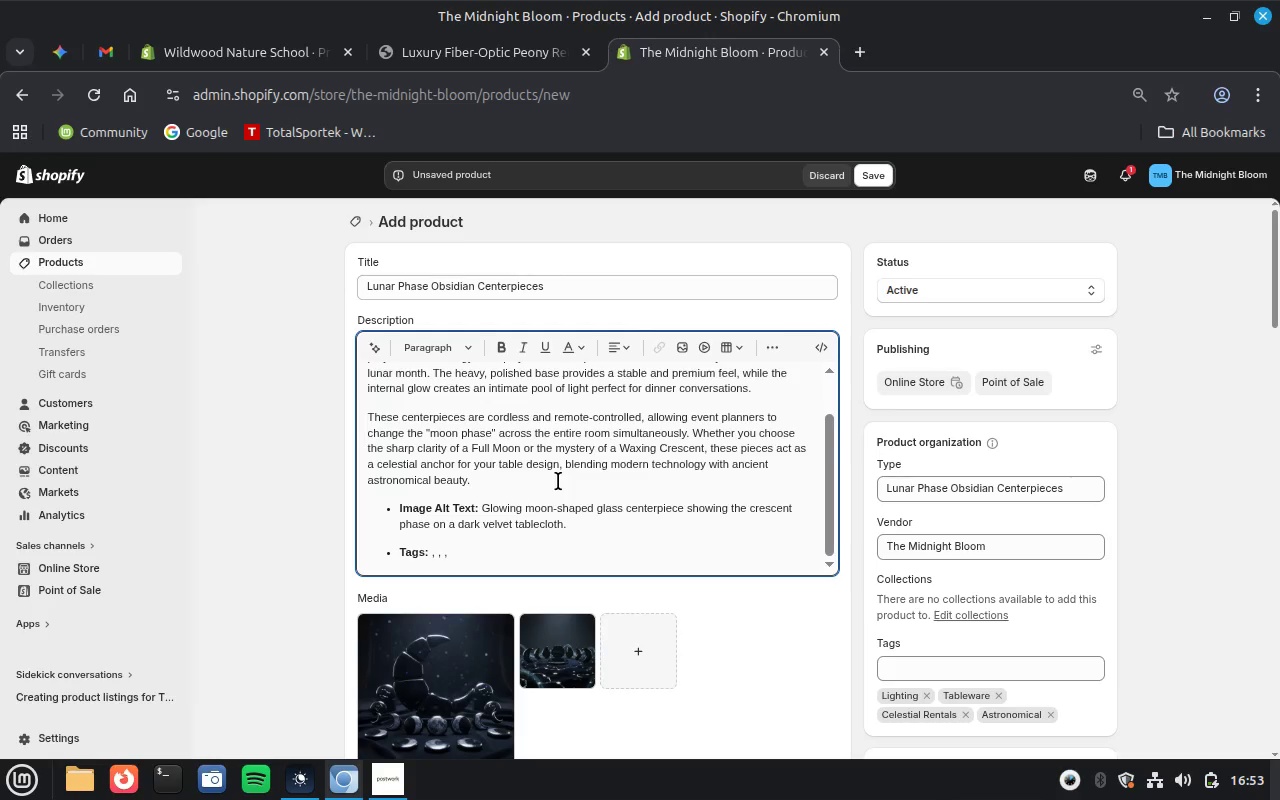 
scroll: coordinate [596, 543], scroll_direction: down, amount: 1.0
 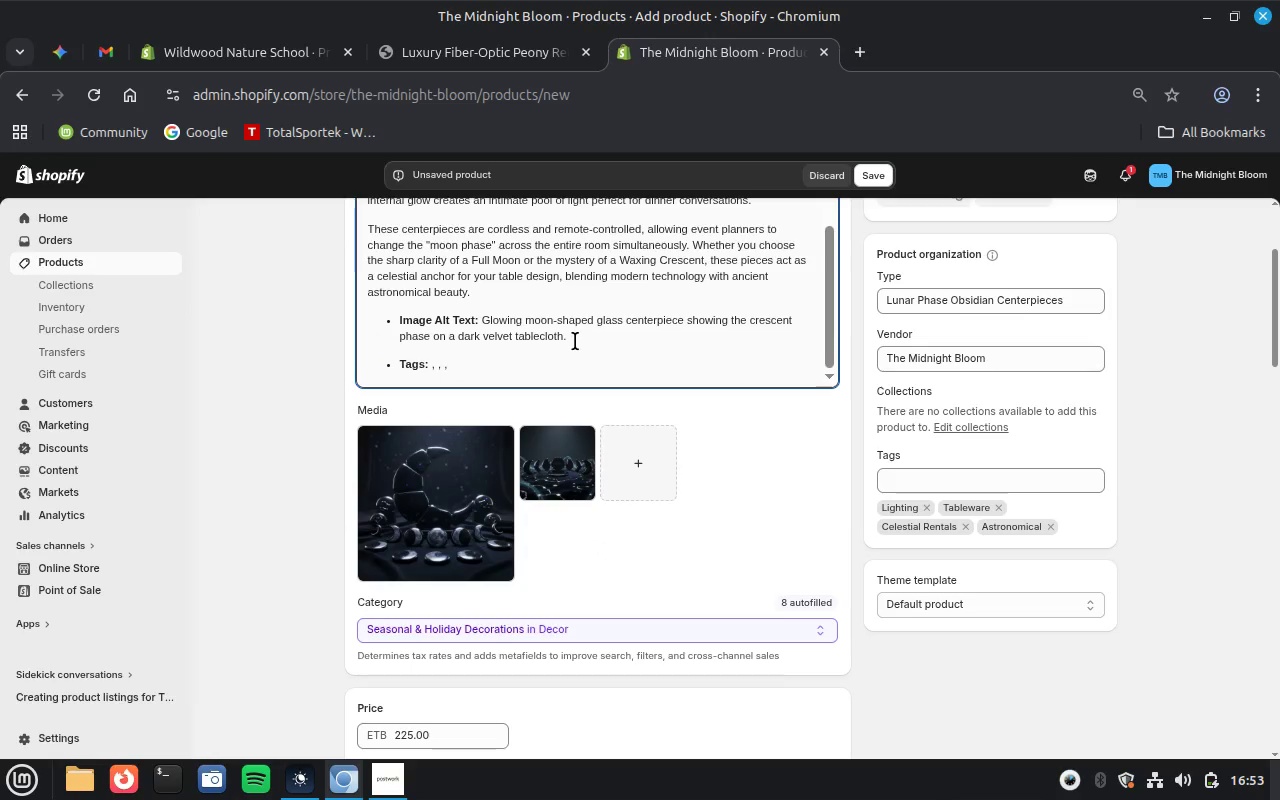 
left_click_drag(start_coordinate=[575, 341], to_coordinate=[625, 392])
 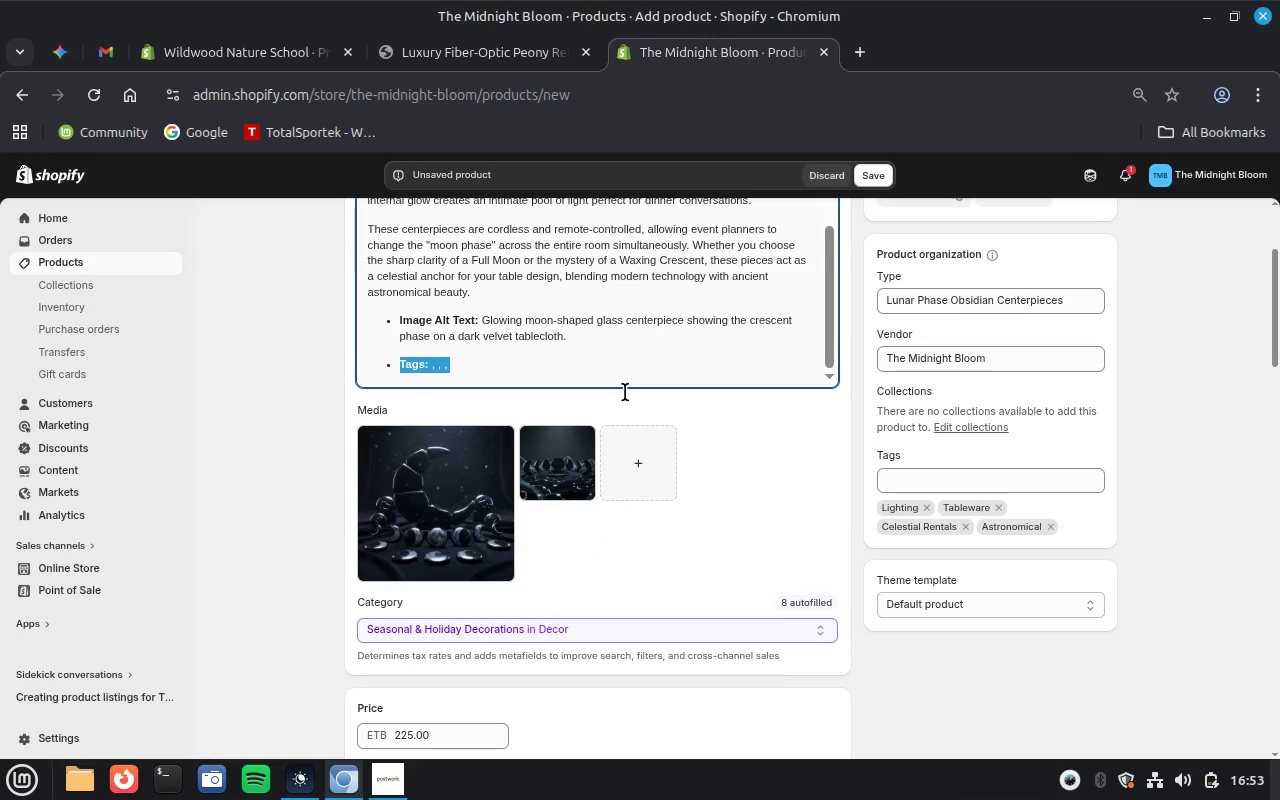 
key(Backspace)
 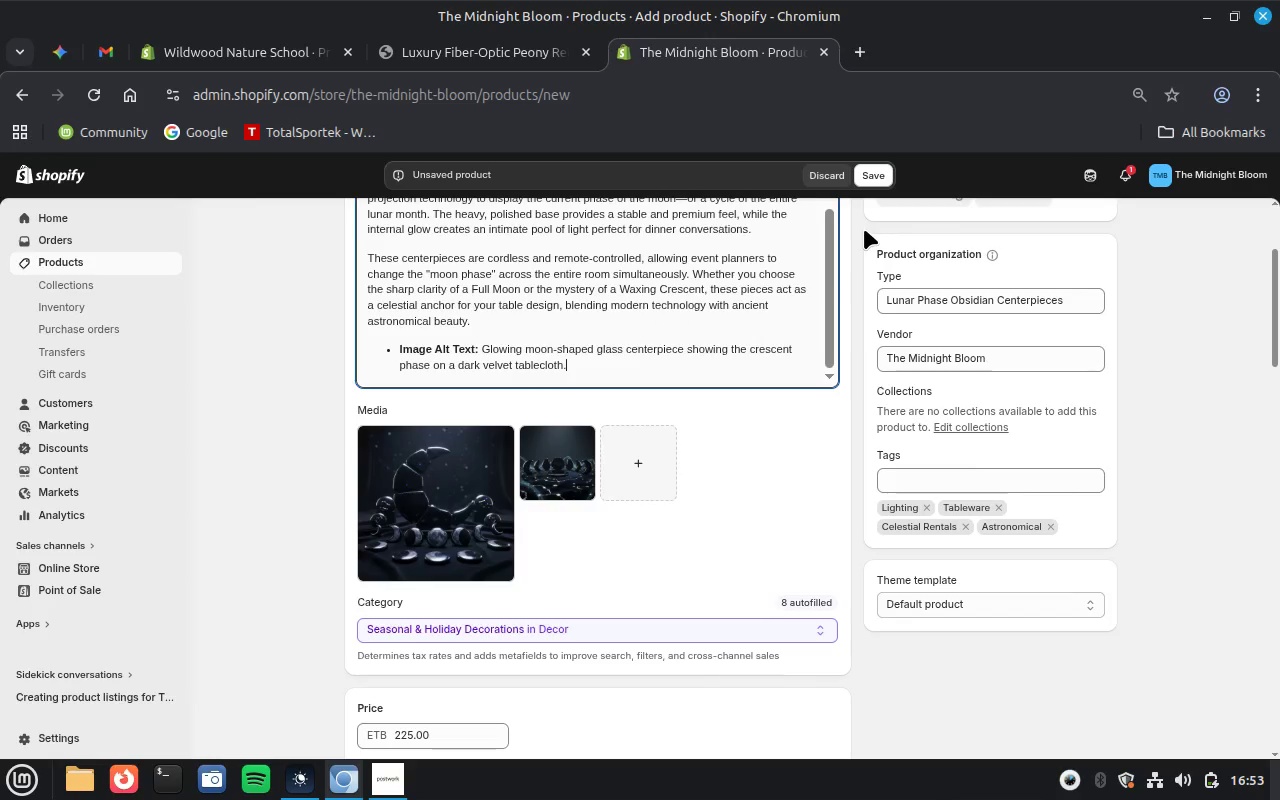 
left_click([882, 176])
 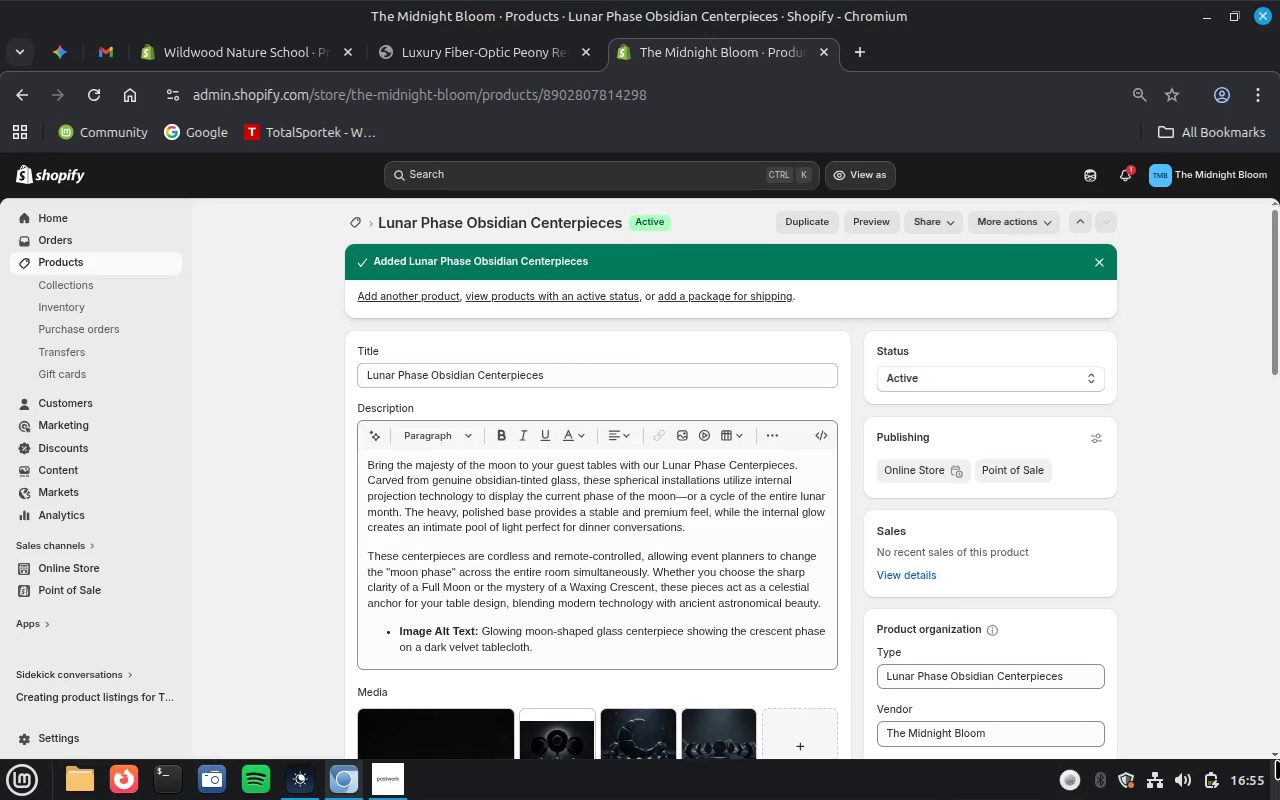 
wait(129.69)
 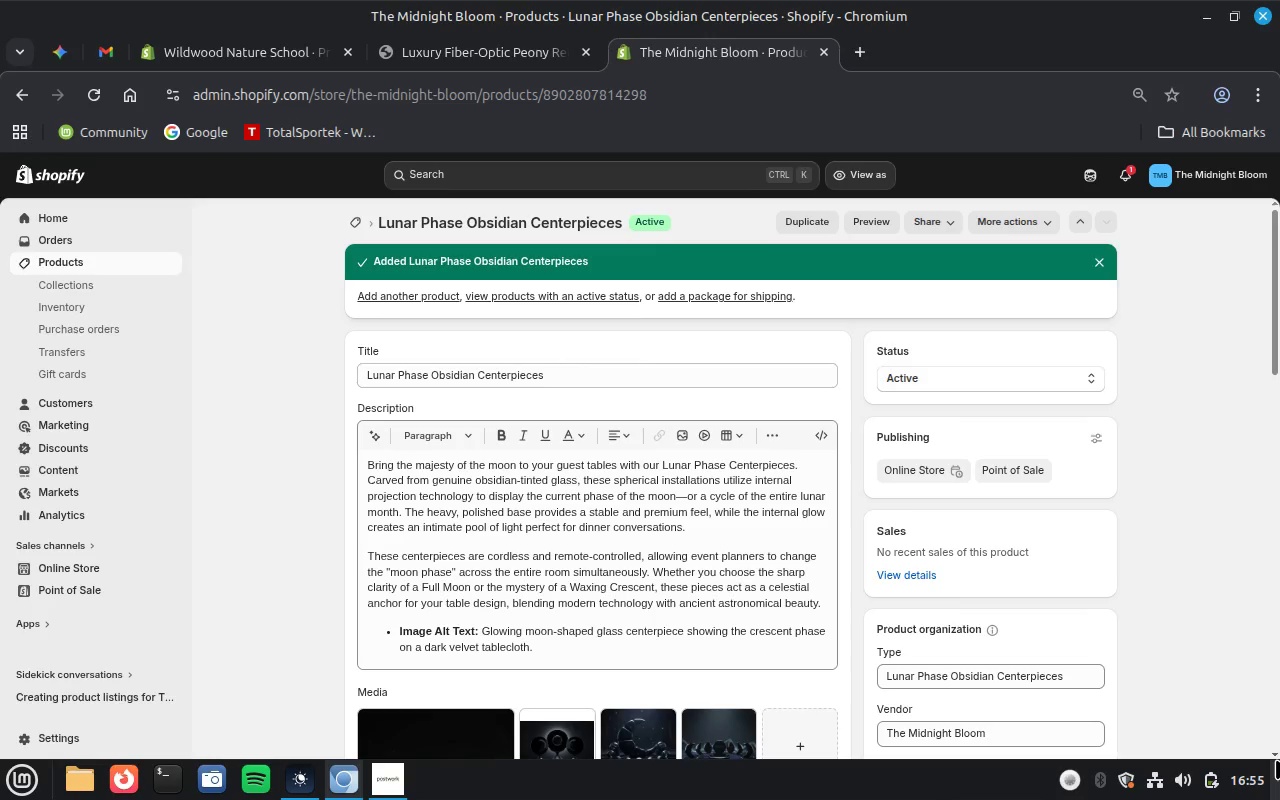 
scroll: coordinate [1108, 543], scroll_direction: down, amount: 7.0
 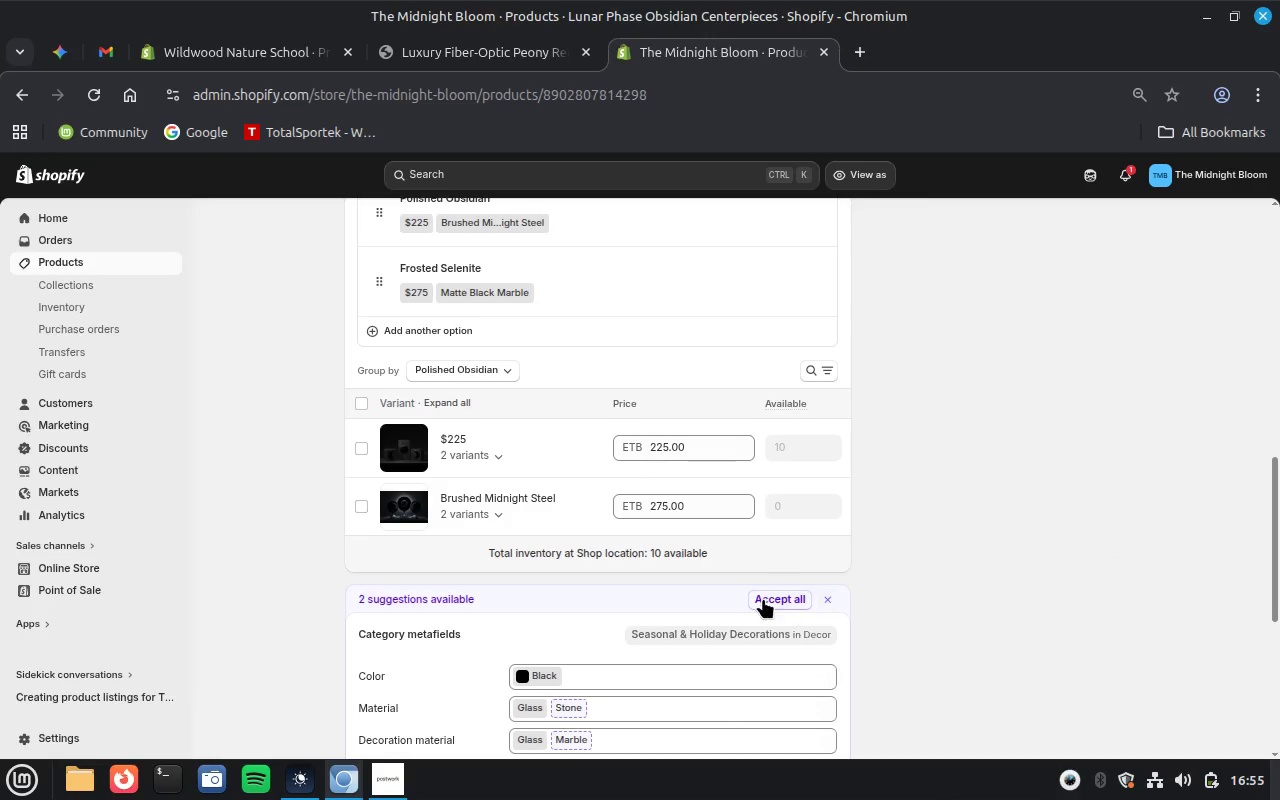 
left_click([763, 598])
 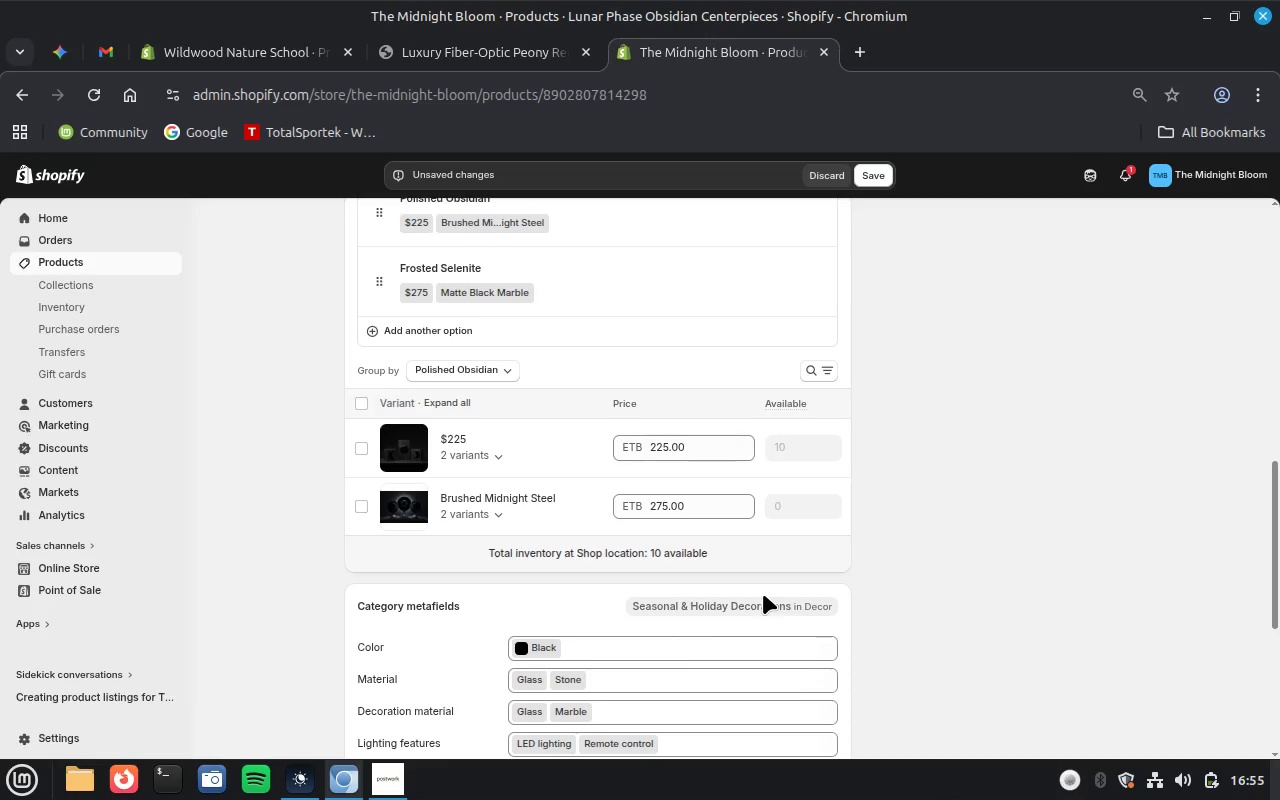 
wait(15.03)
 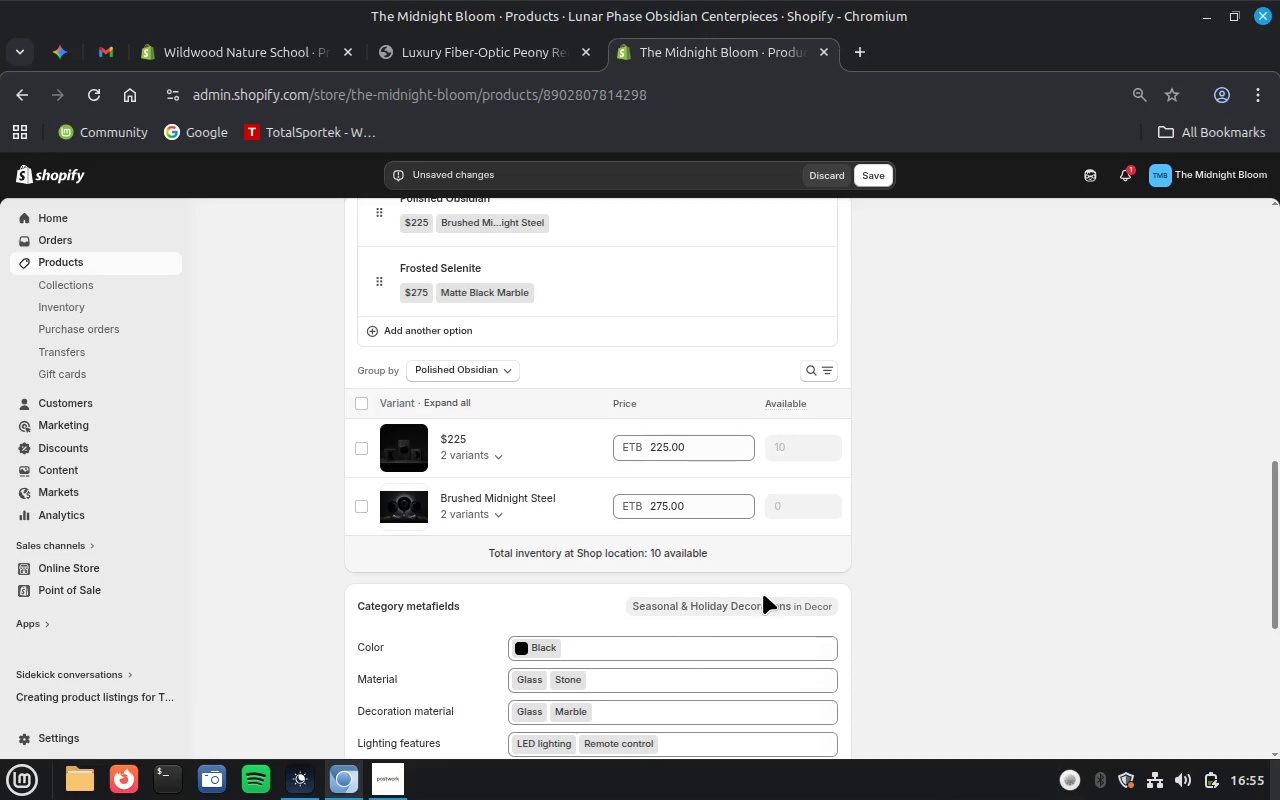 
scroll: coordinate [940, 563], scroll_direction: down, amount: 1.0
 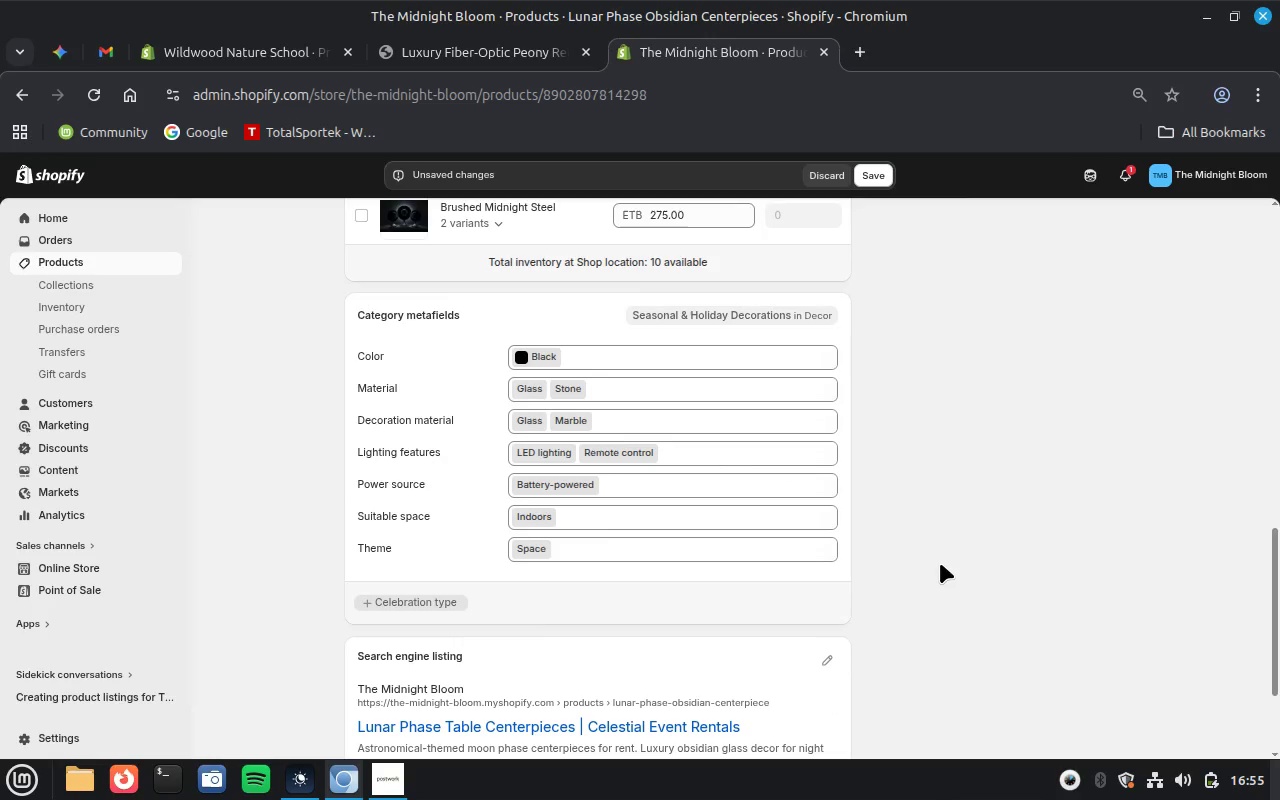 
scroll: coordinate [940, 563], scroll_direction: up, amount: 10.0
 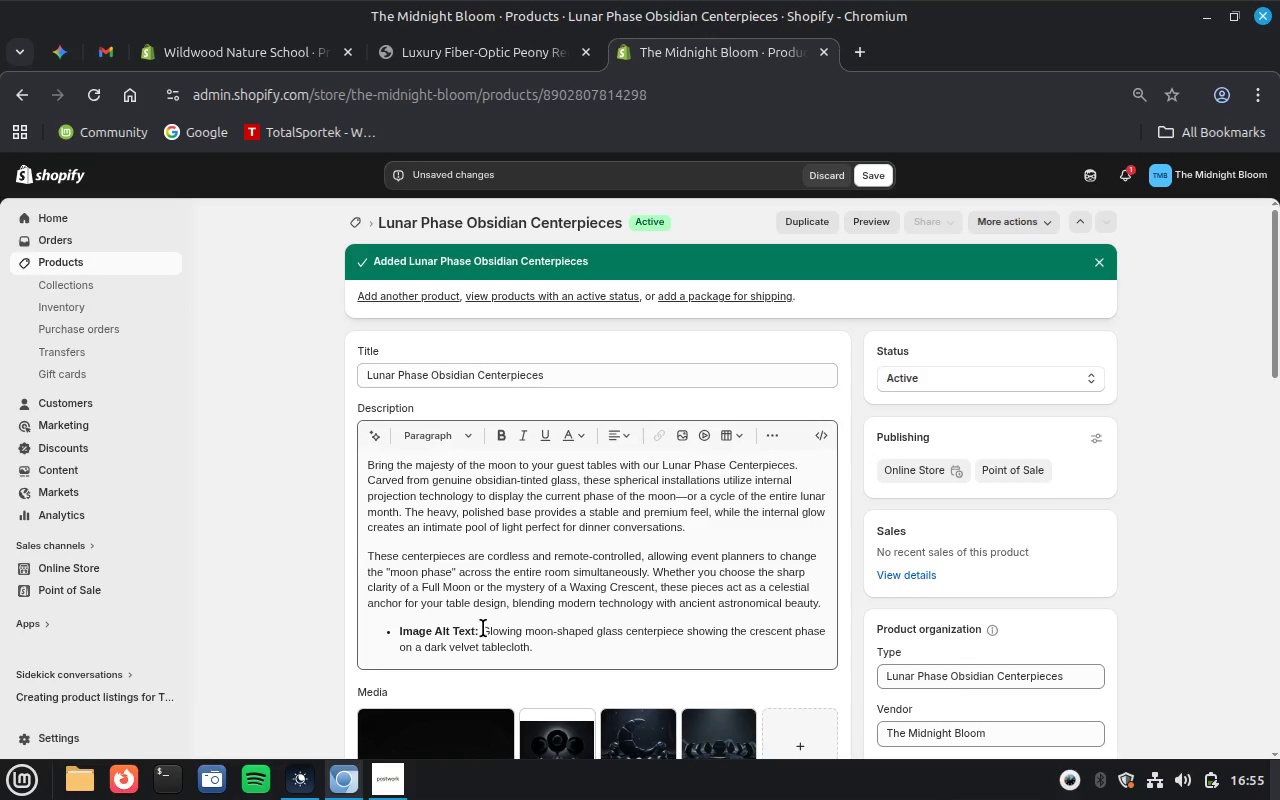 
left_click_drag(start_coordinate=[483, 629], to_coordinate=[595, 670])
 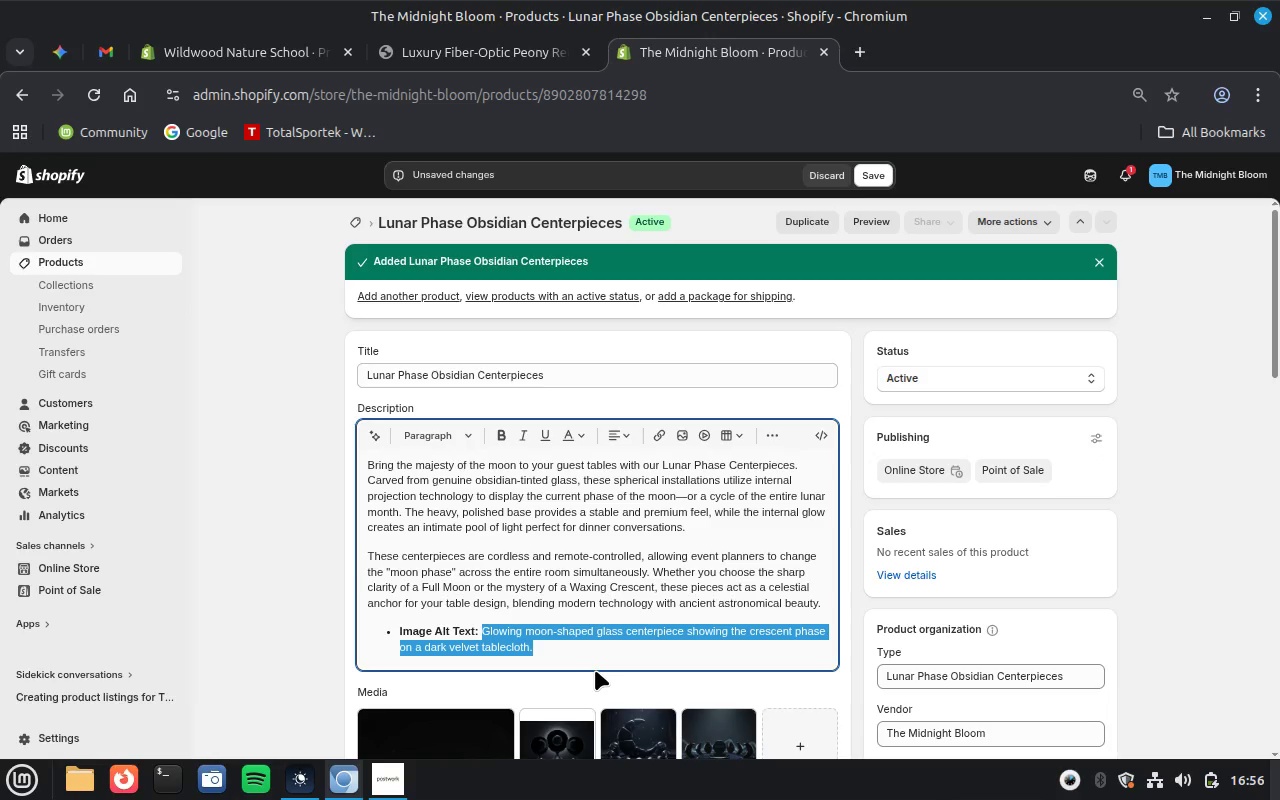 
key(Control+X)
 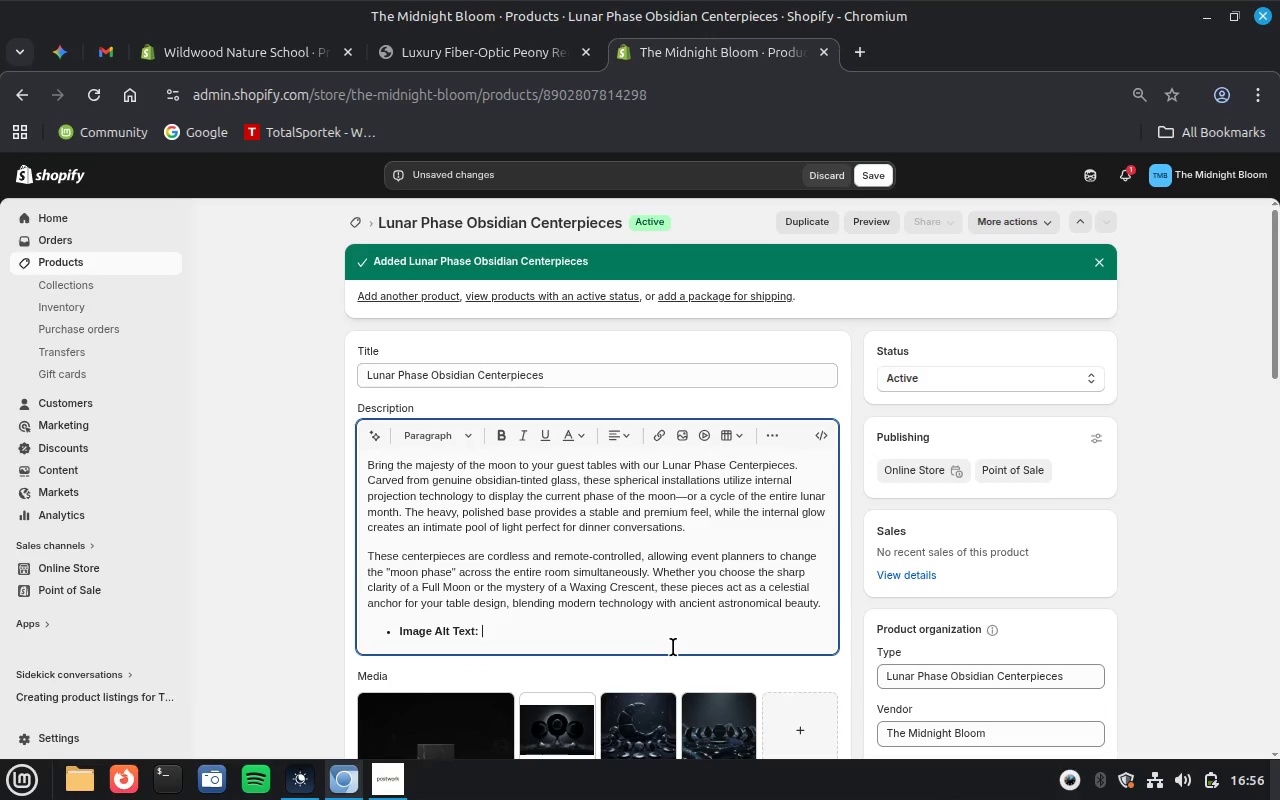 
scroll: coordinate [673, 647], scroll_direction: down, amount: 1.0